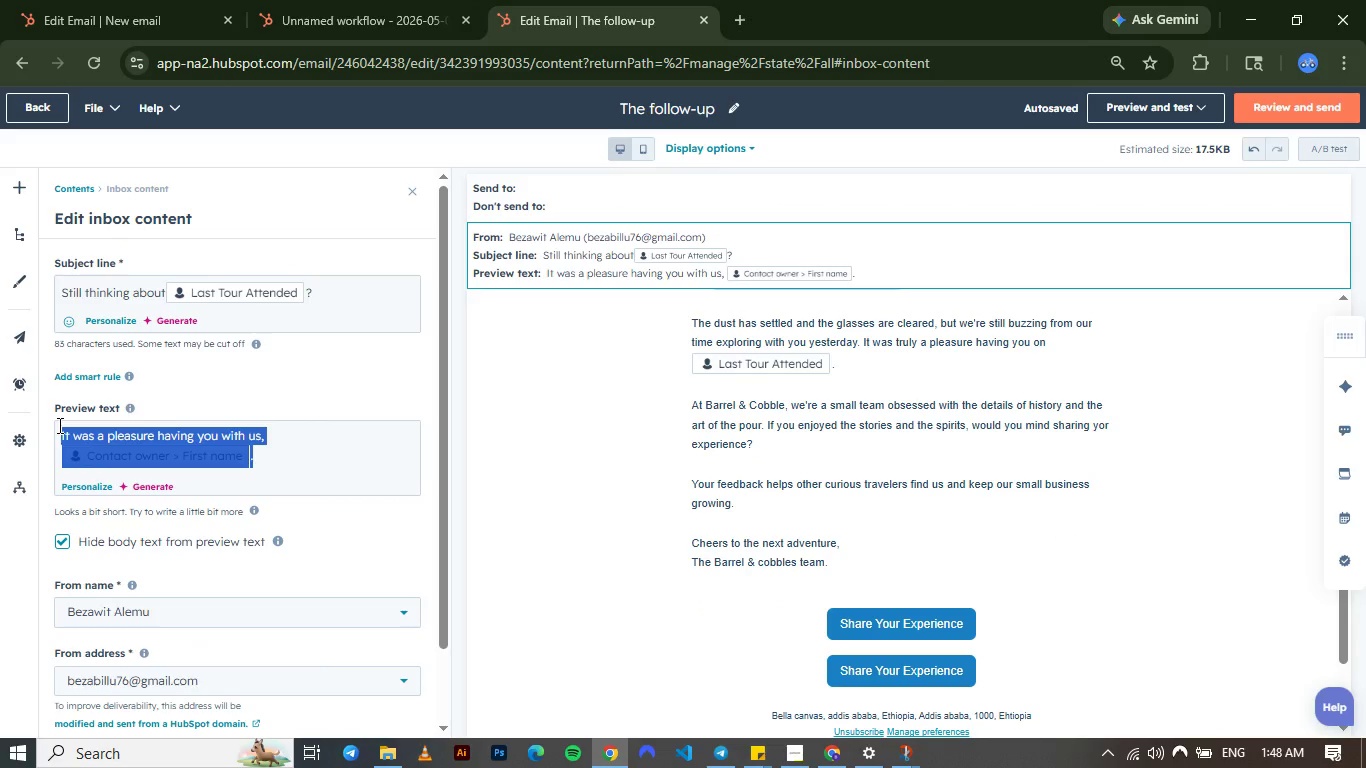 
key(Control+ControlLeft)
 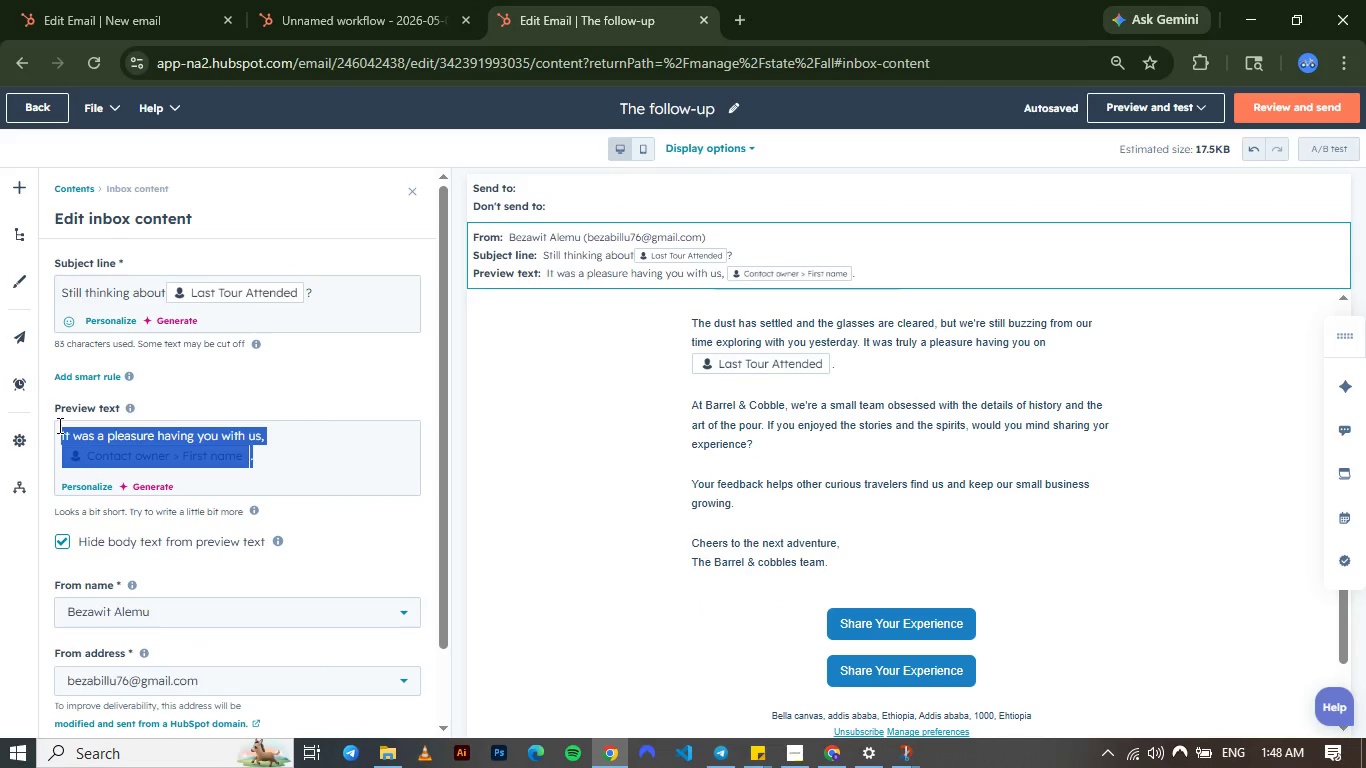 
key(Control+C)
 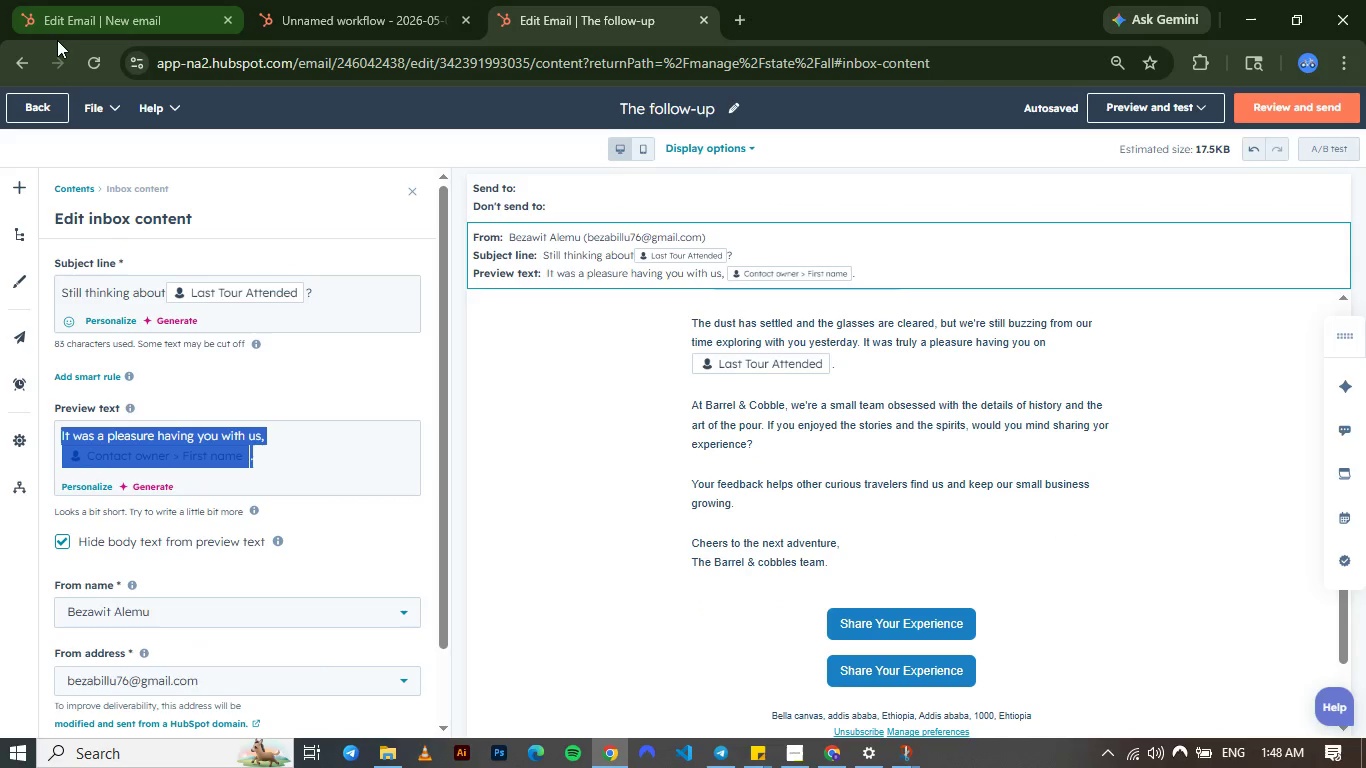 
left_click([54, 25])
 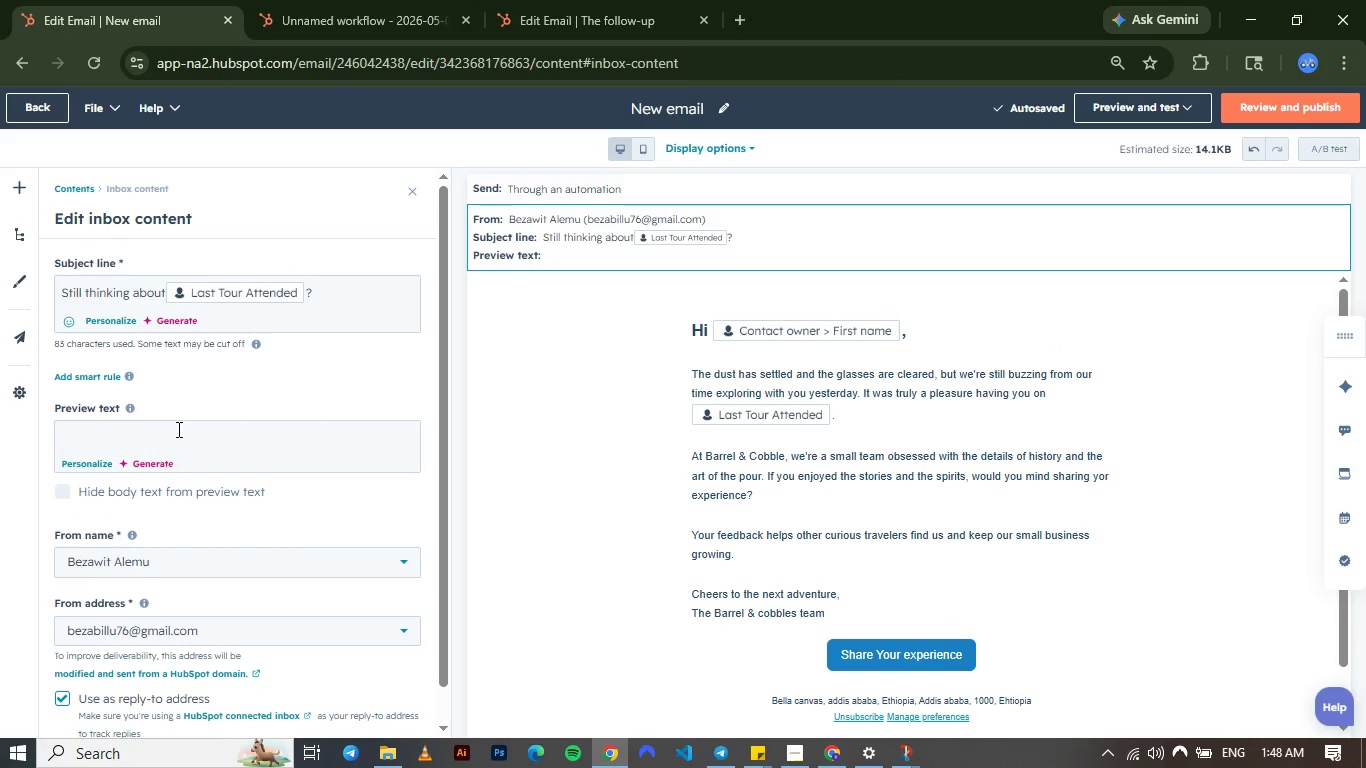 
left_click([177, 429])
 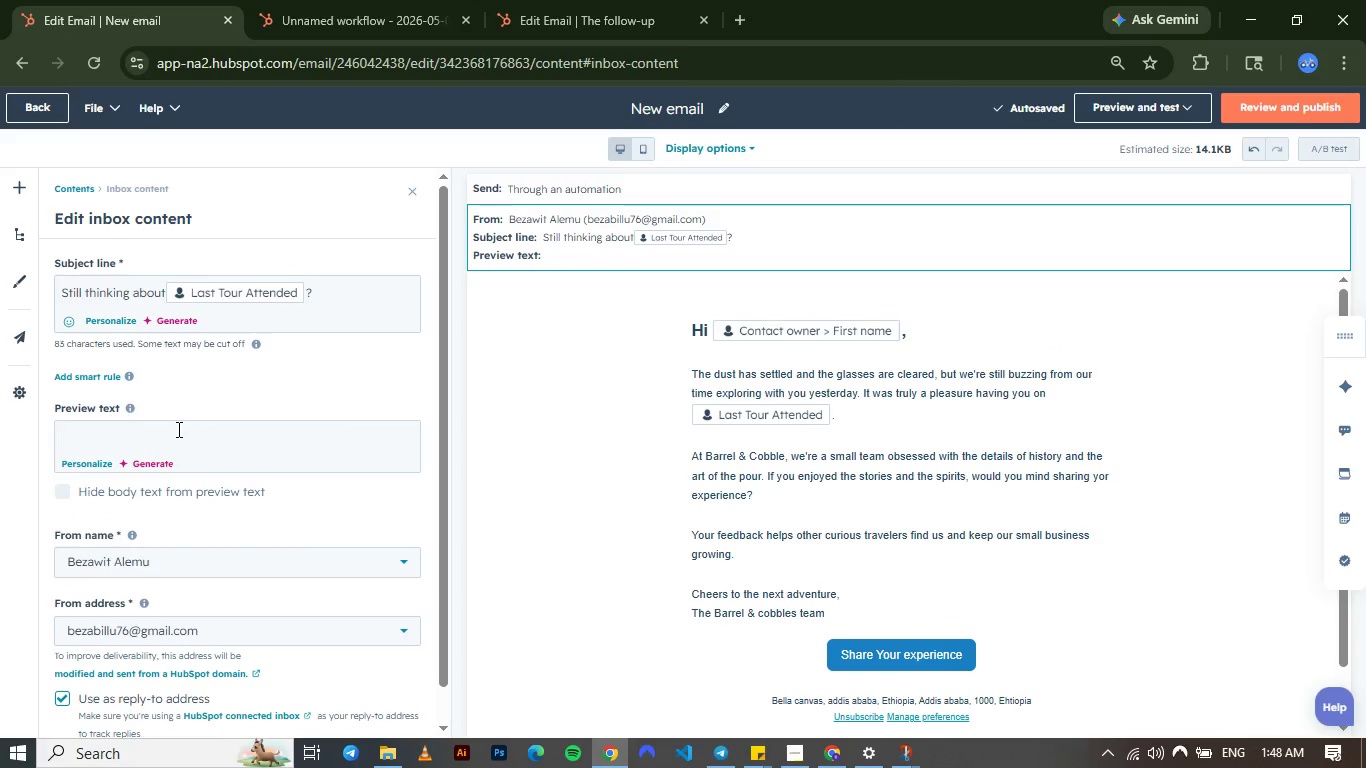 
key(Control+V)
 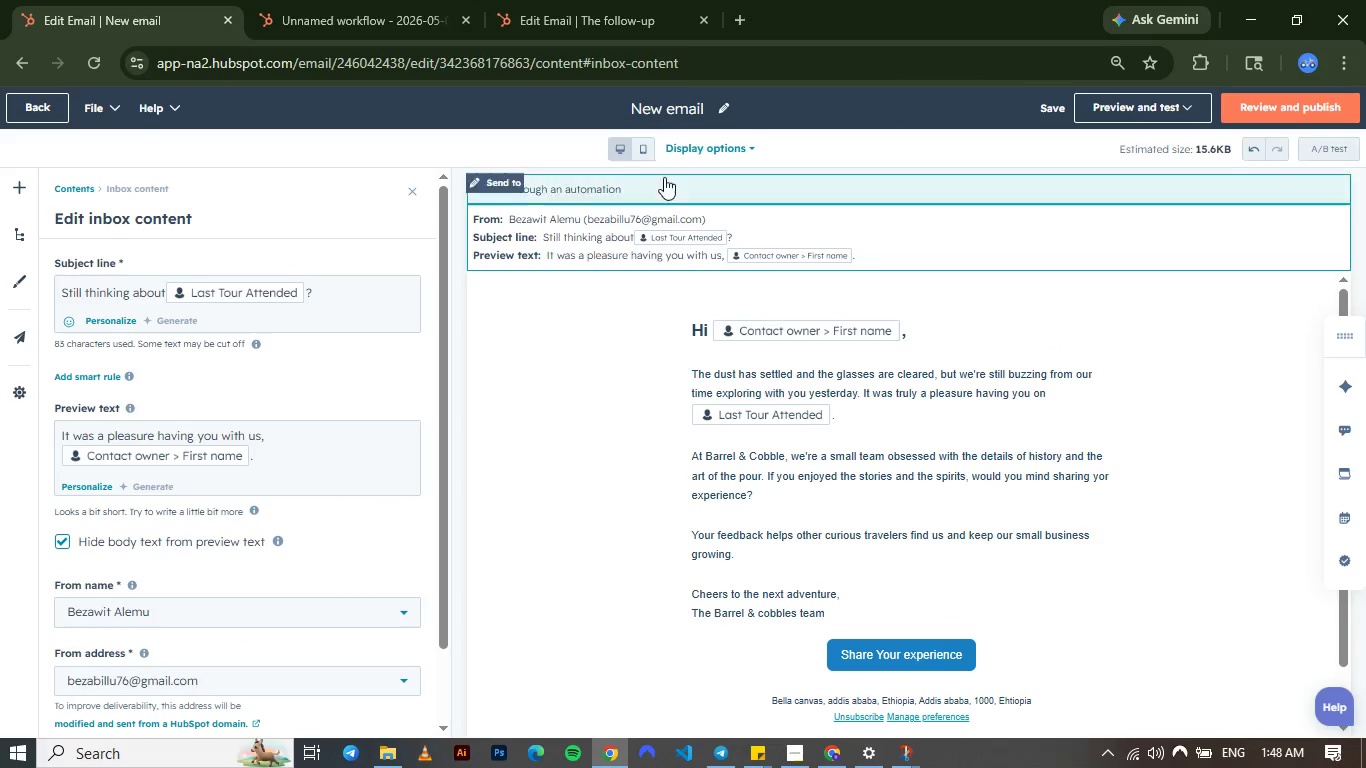 
left_click([660, 102])
 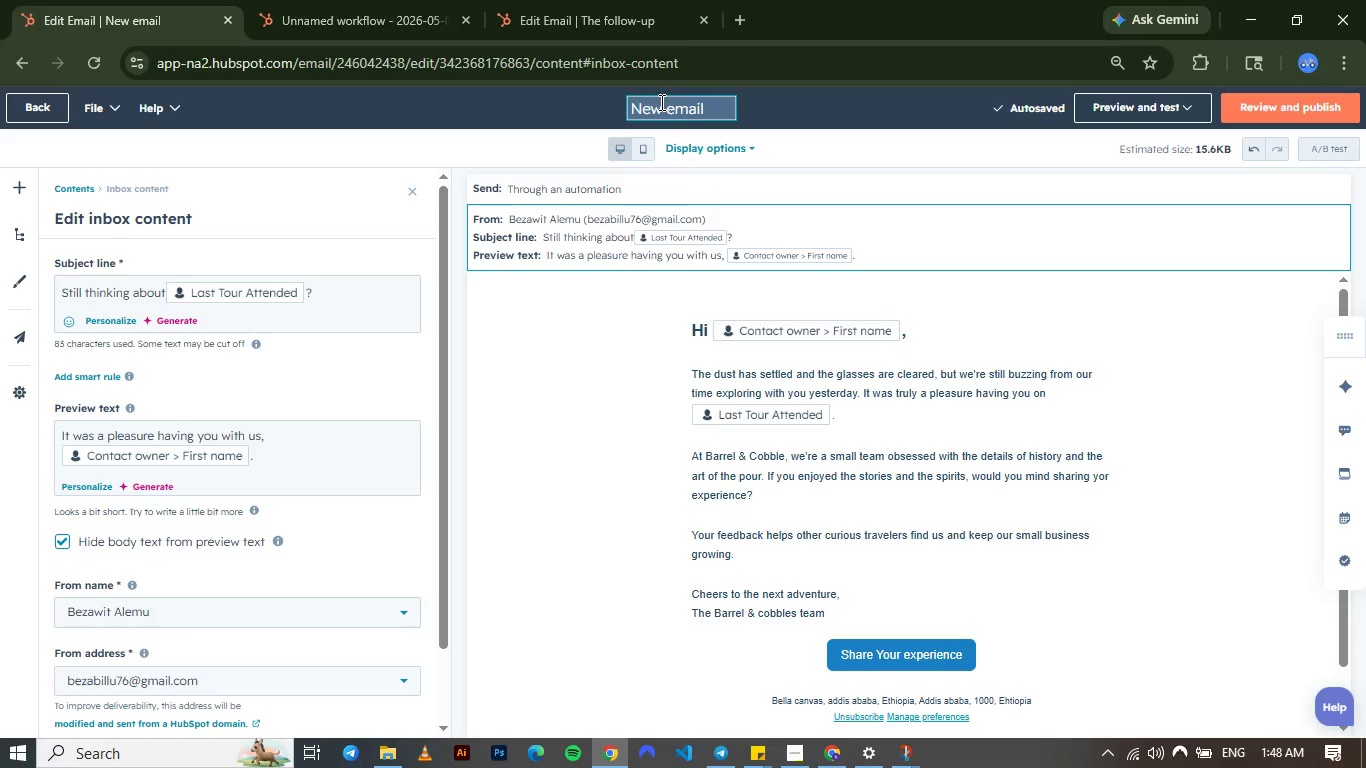 
left_click([660, 102])
 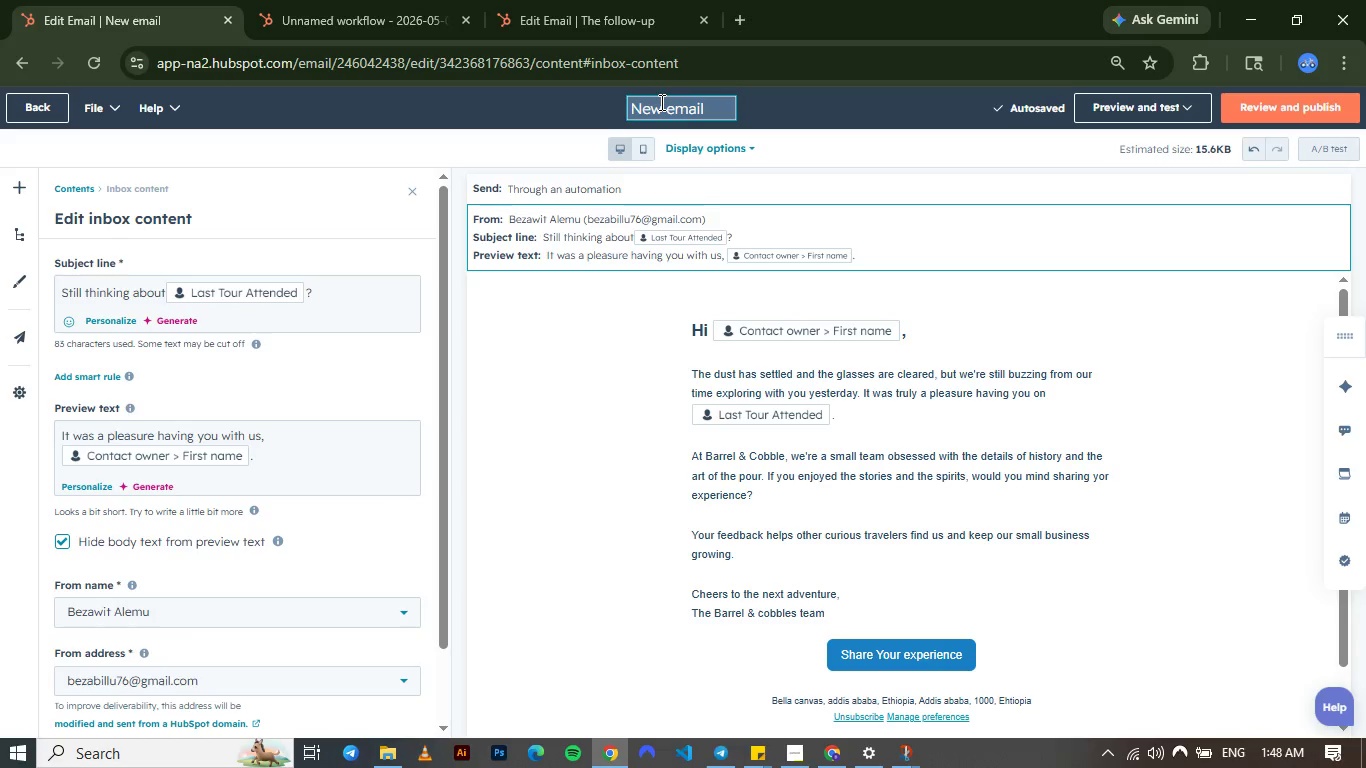 
key(Control+A)
 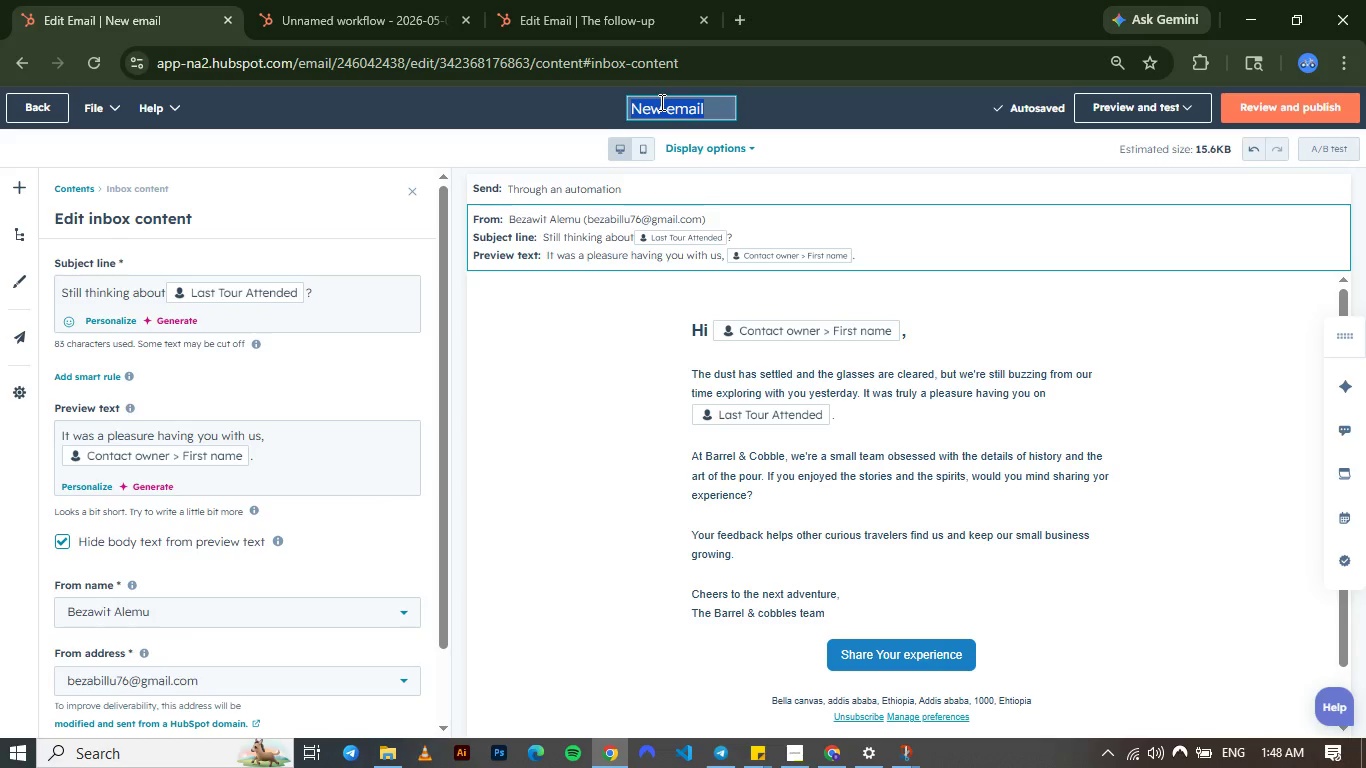 
type(follow Uo)
key(Backspace)
key(Backspace)
key(Backspace)
type( up)
 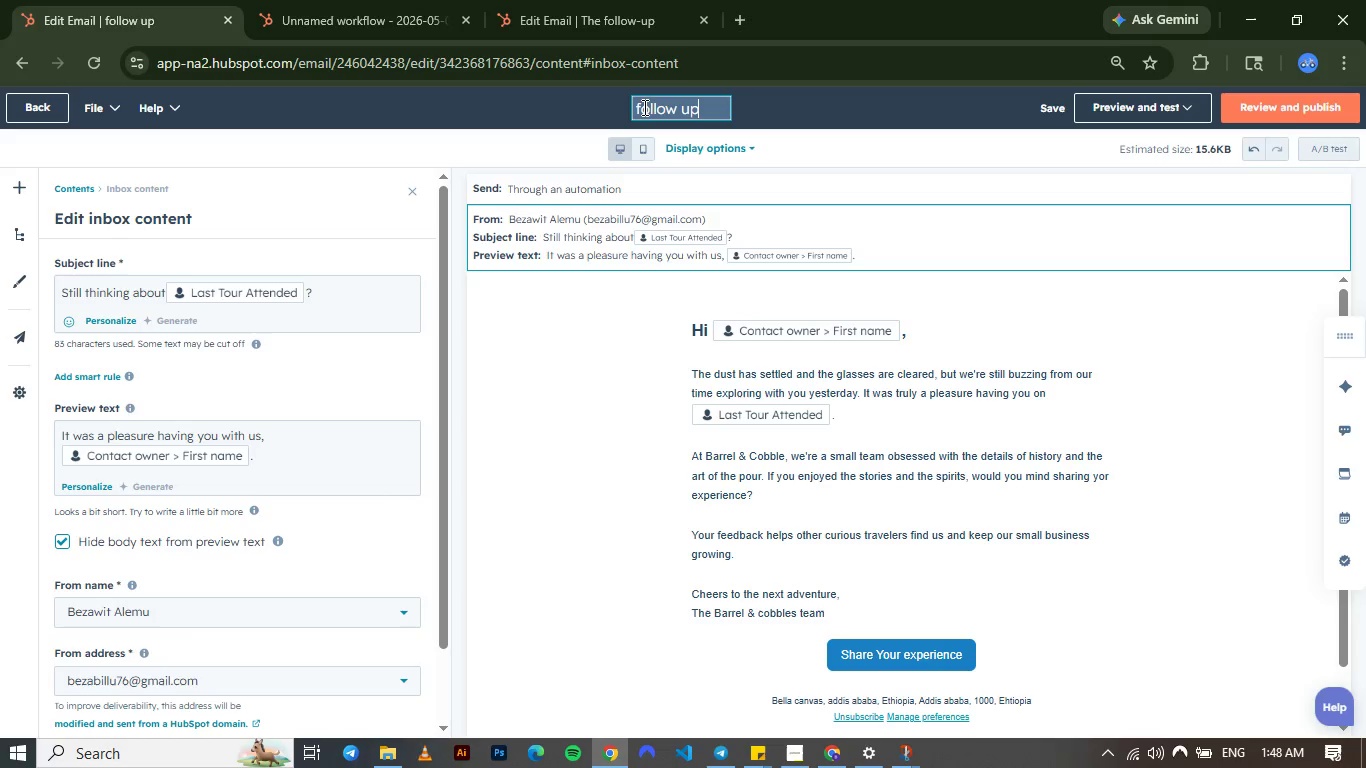 
left_click([643, 107])
 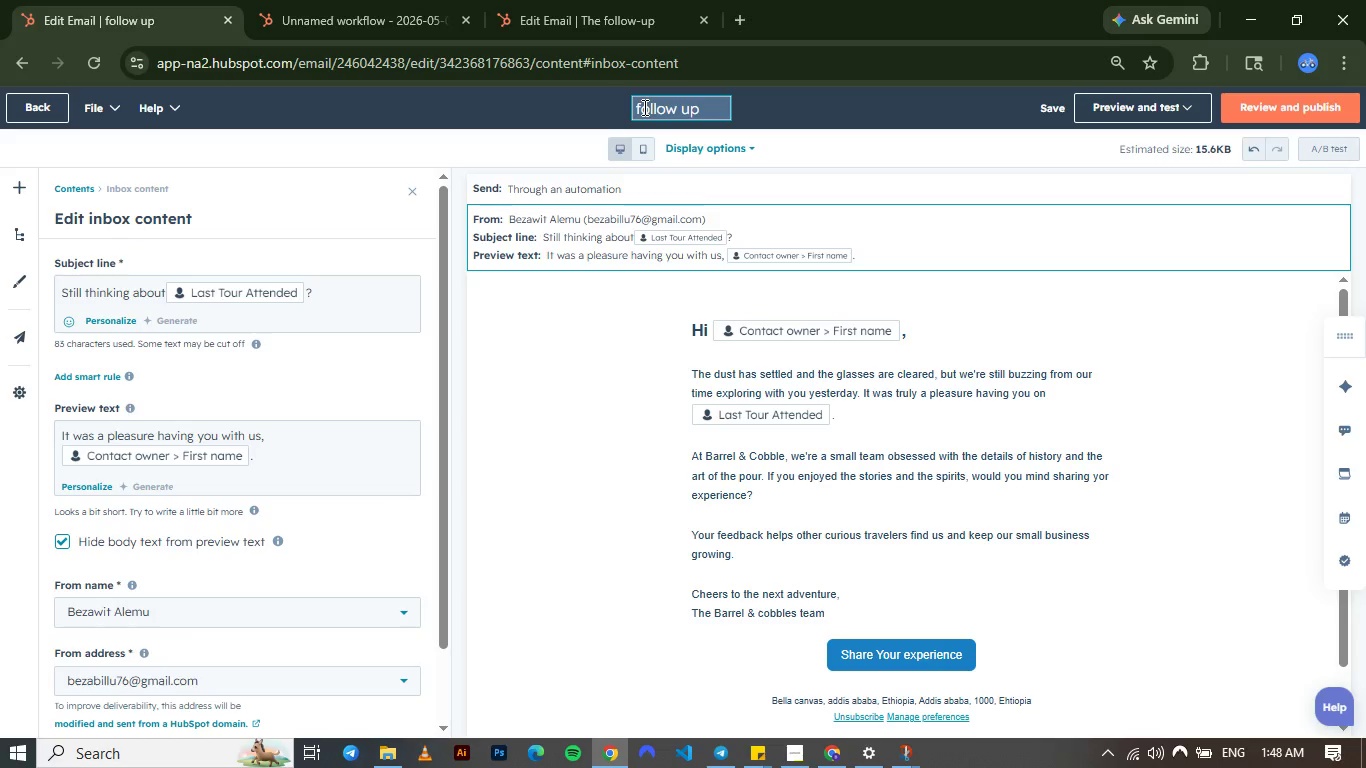 
key(Backspace)
 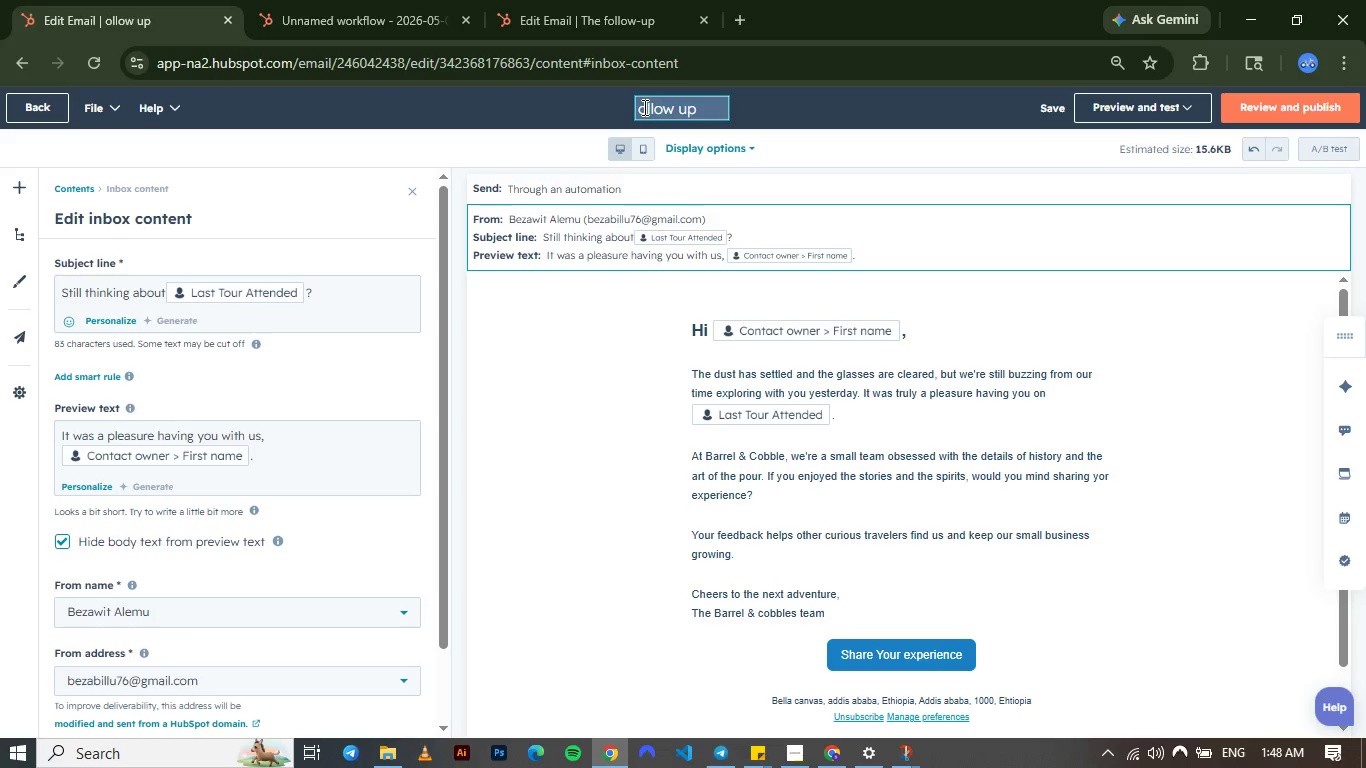 
key(F)
 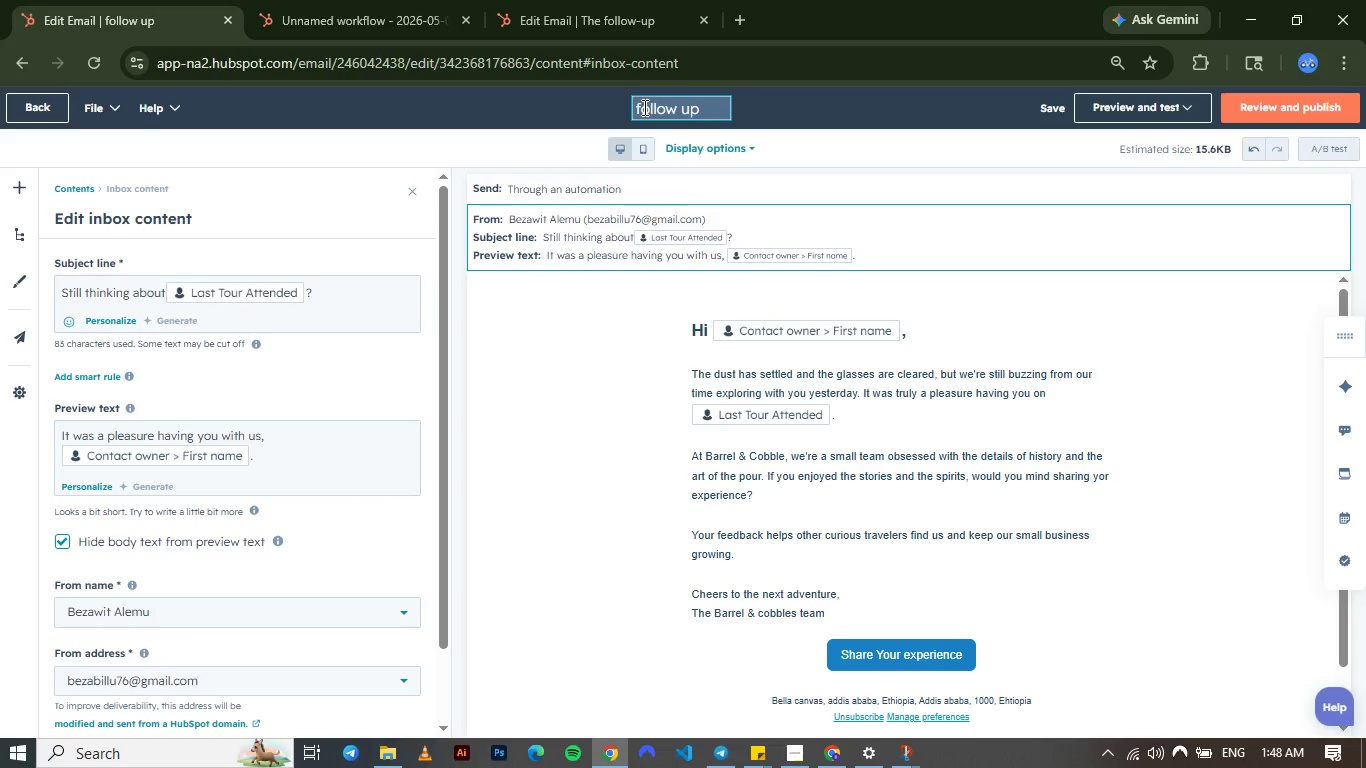 
key(ArrowLeft)
 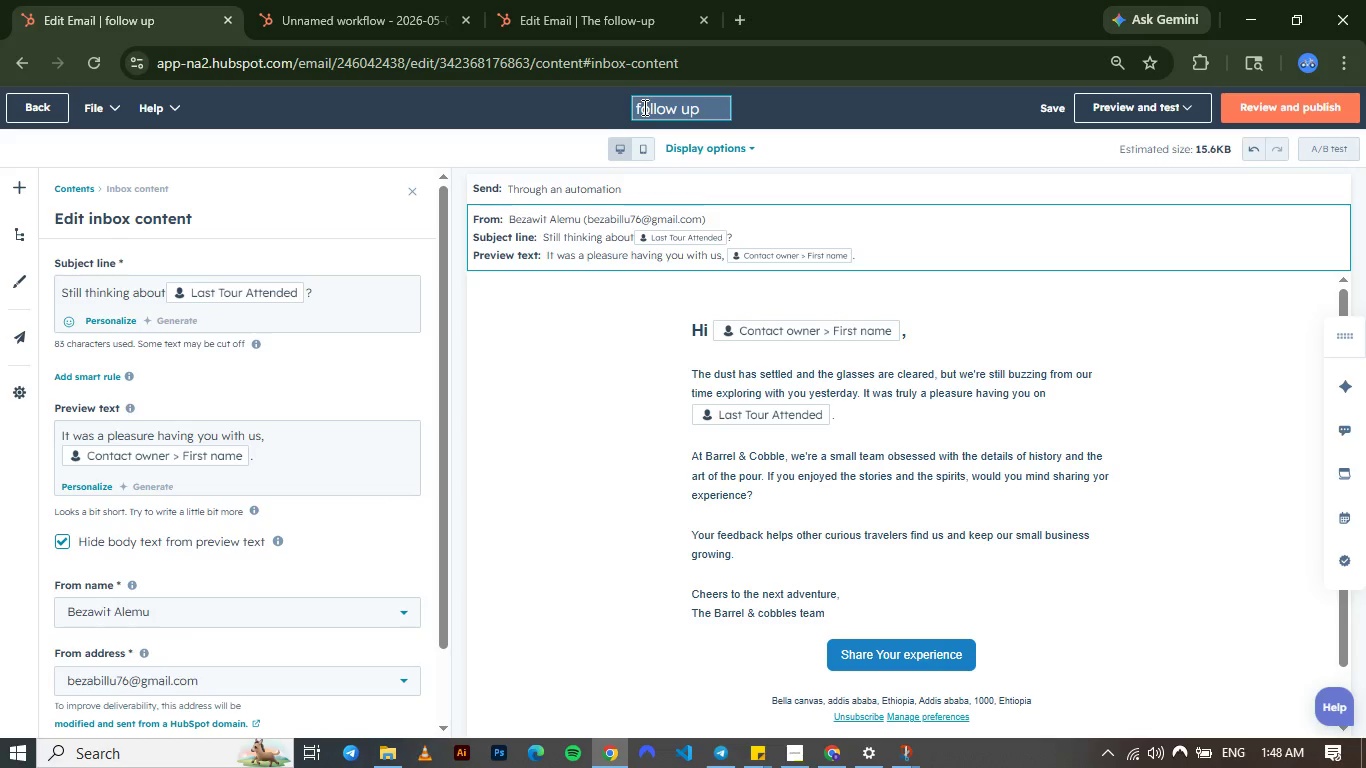 
type(1st )
 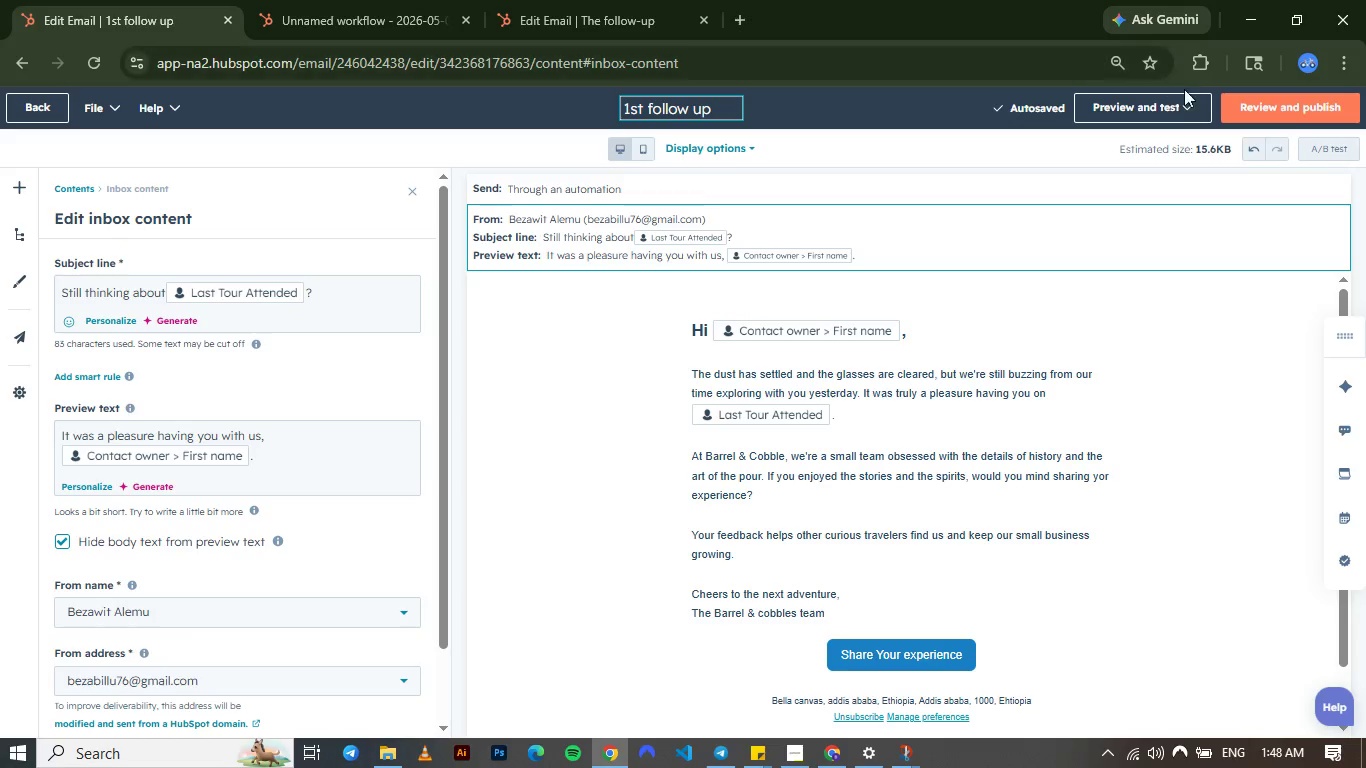 
wait(7.39)
 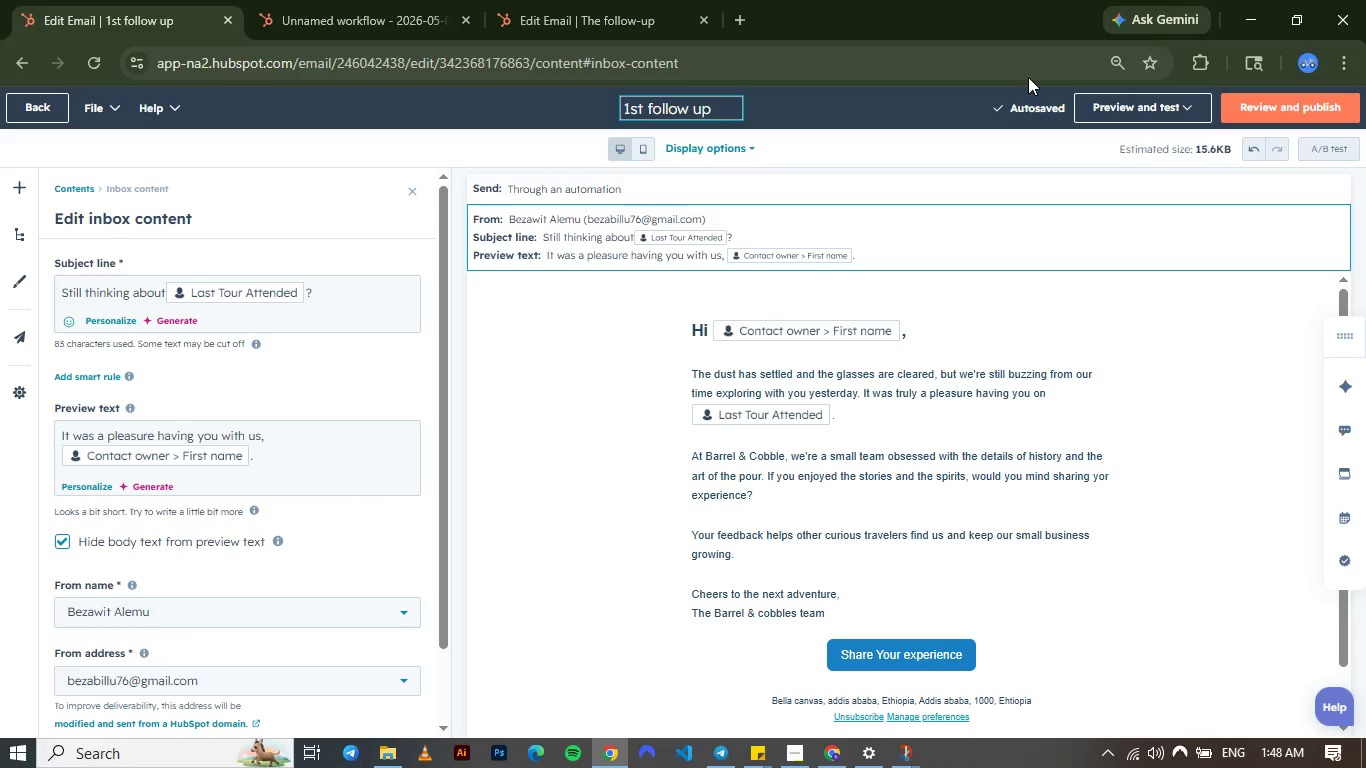 
left_click([1224, 104])
 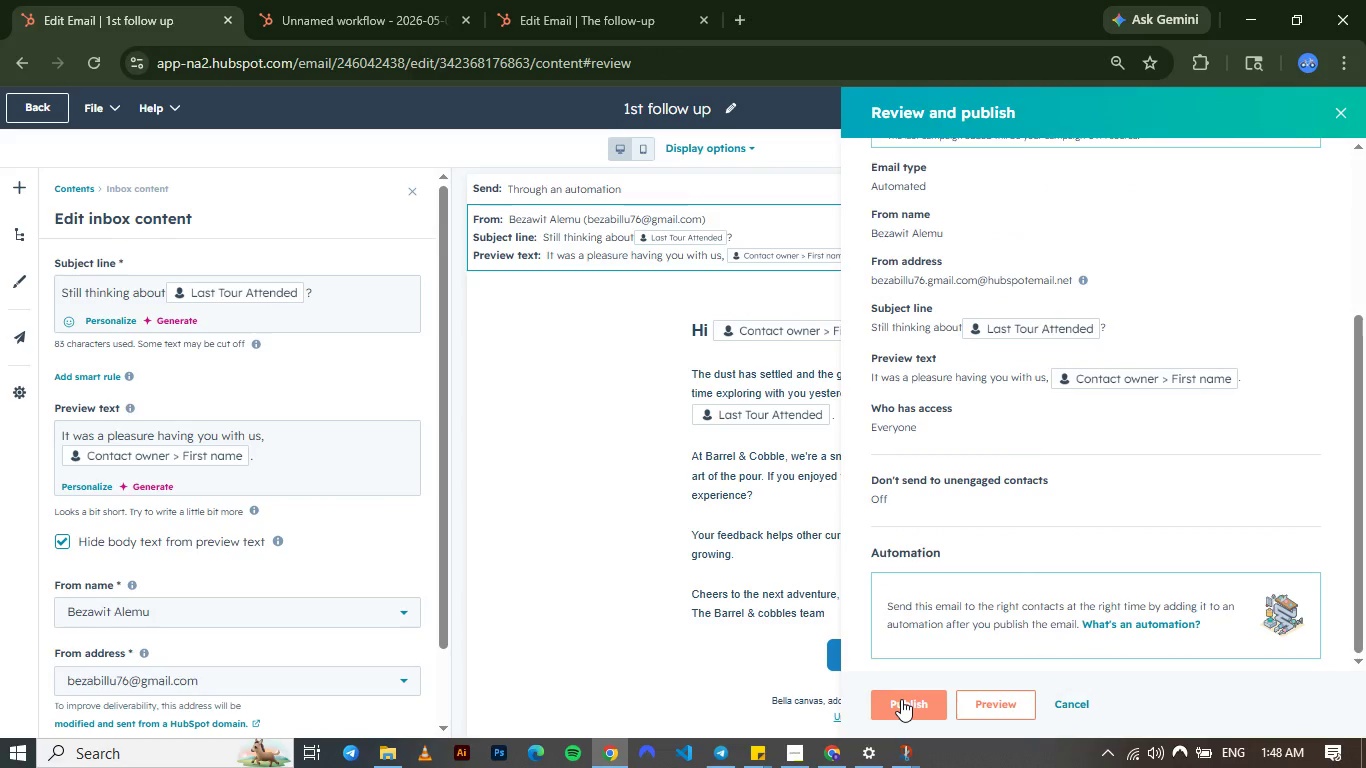 
wait(5.31)
 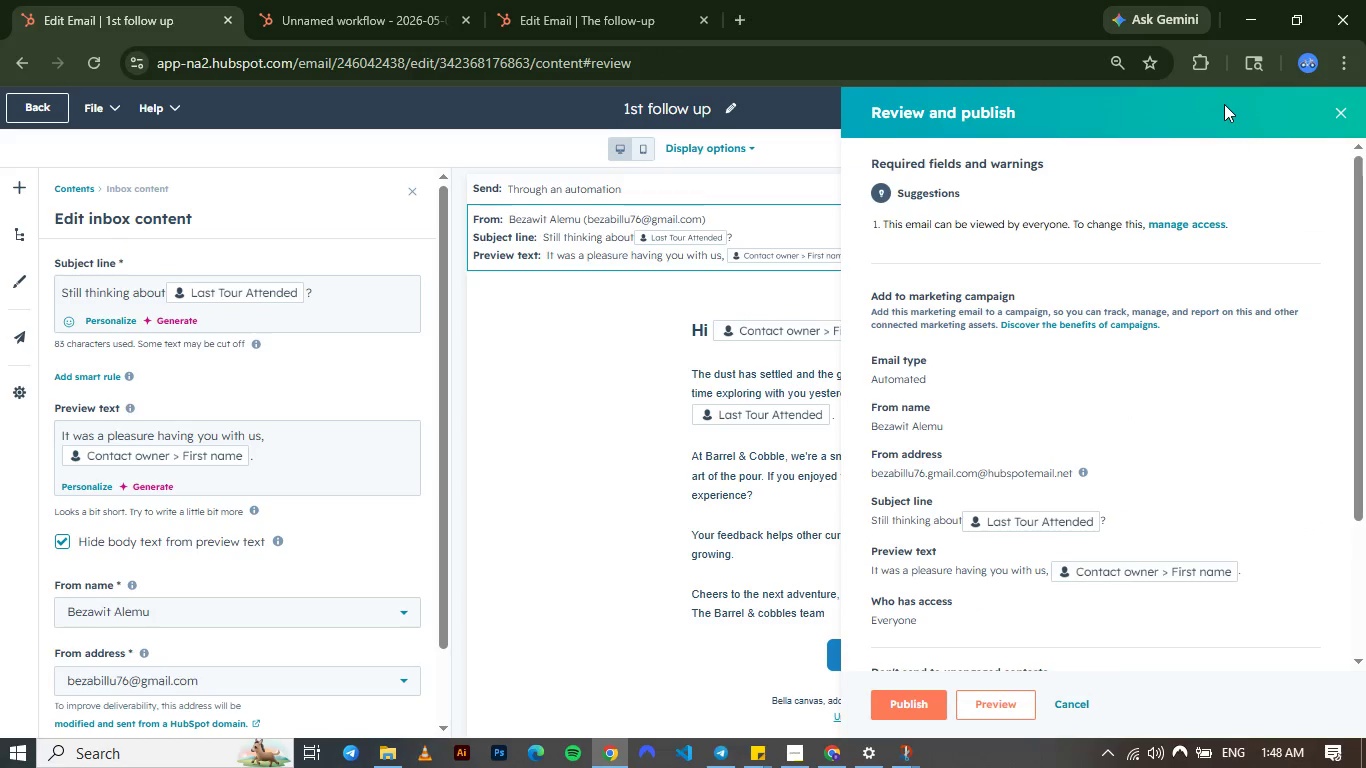 
left_click([901, 699])
 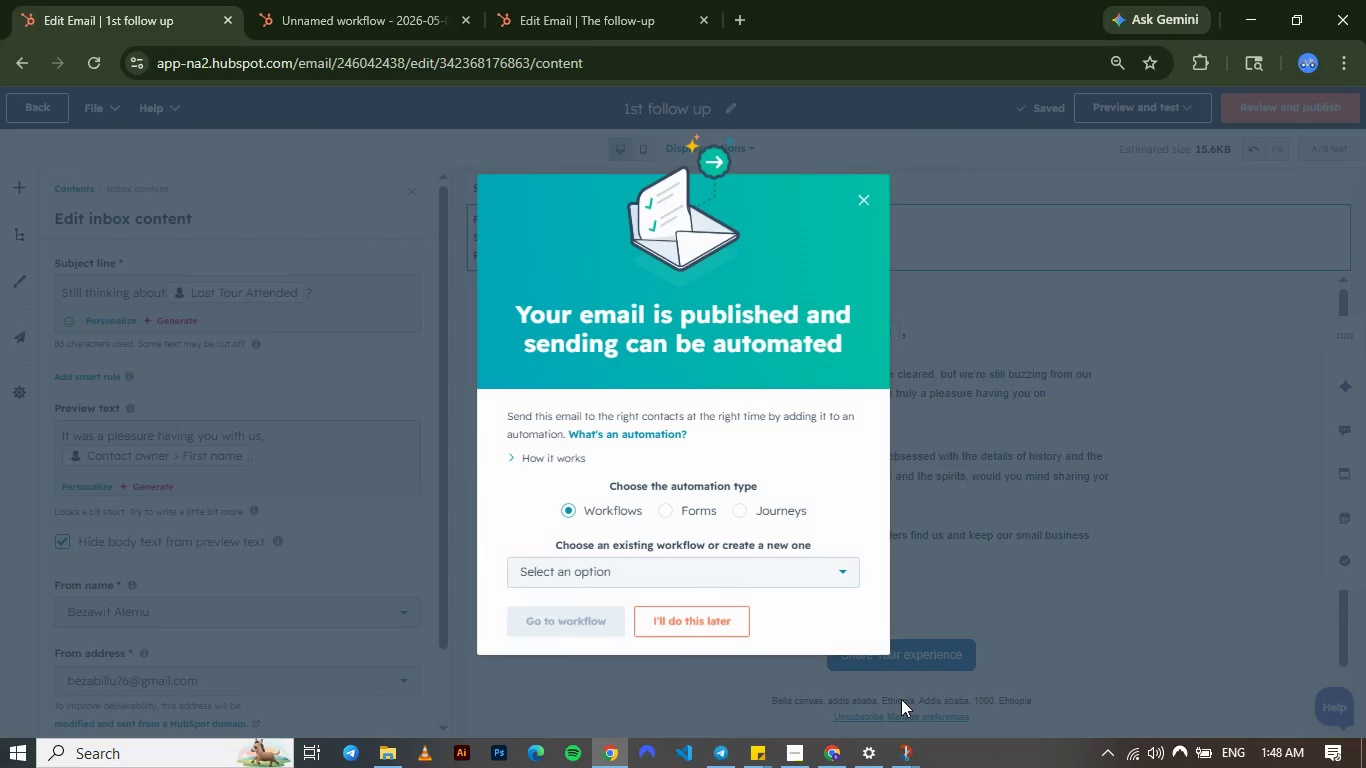 
wait(10.25)
 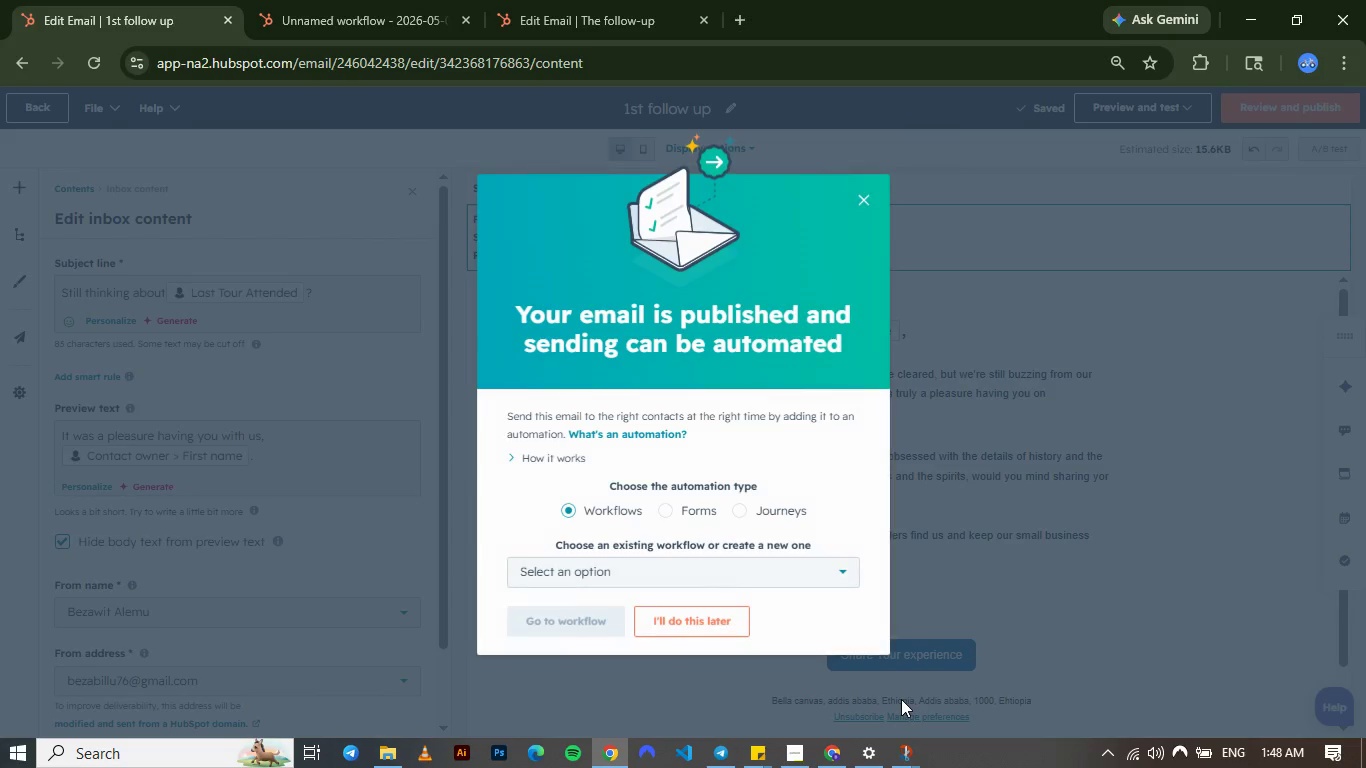 
left_click([859, 199])
 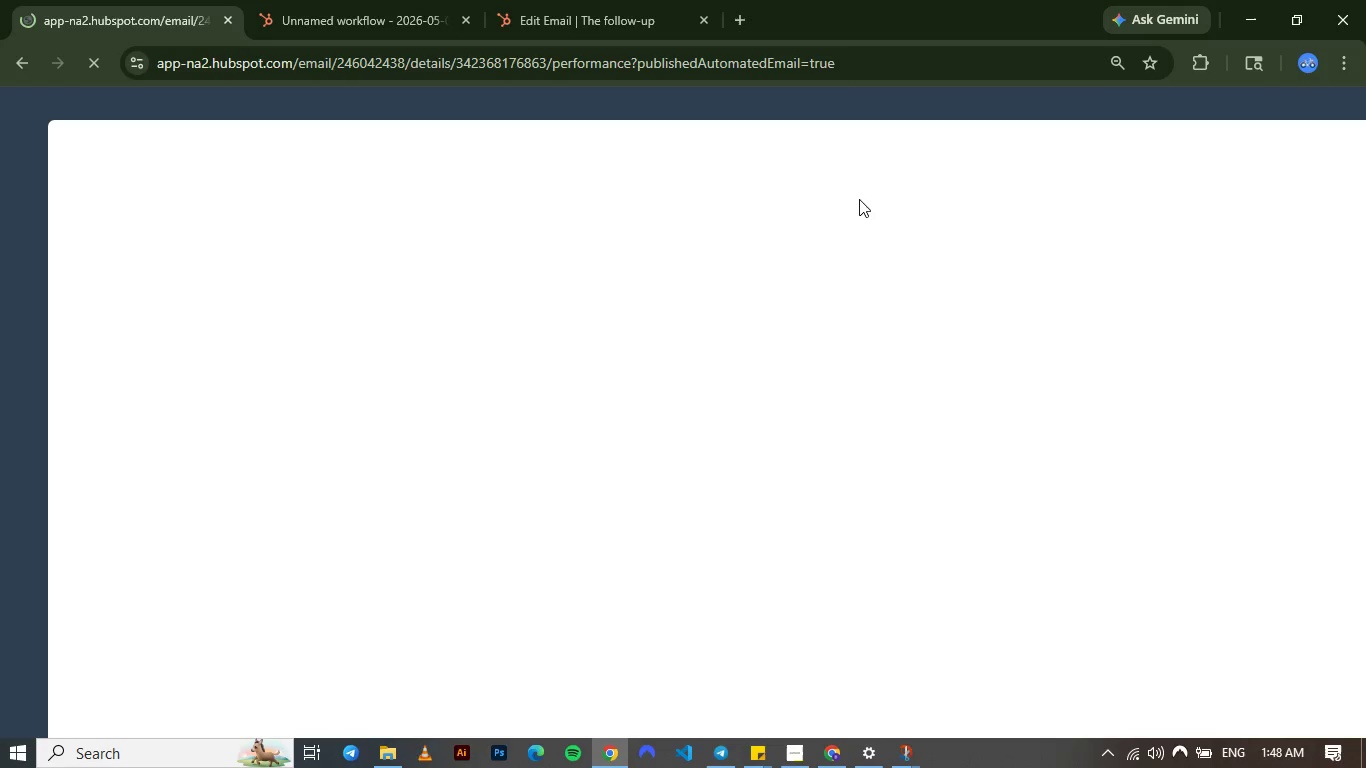 
wait(6.27)
 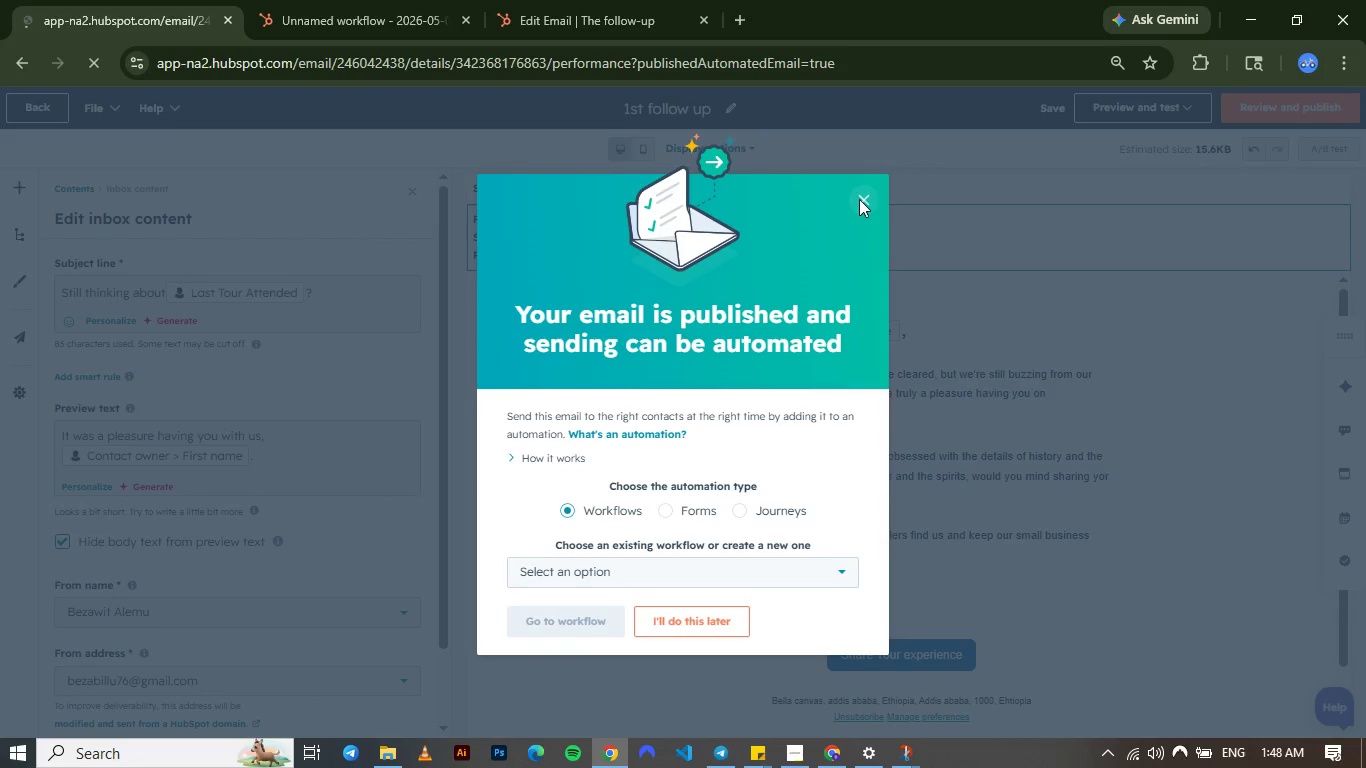 
left_click([612, 15])
 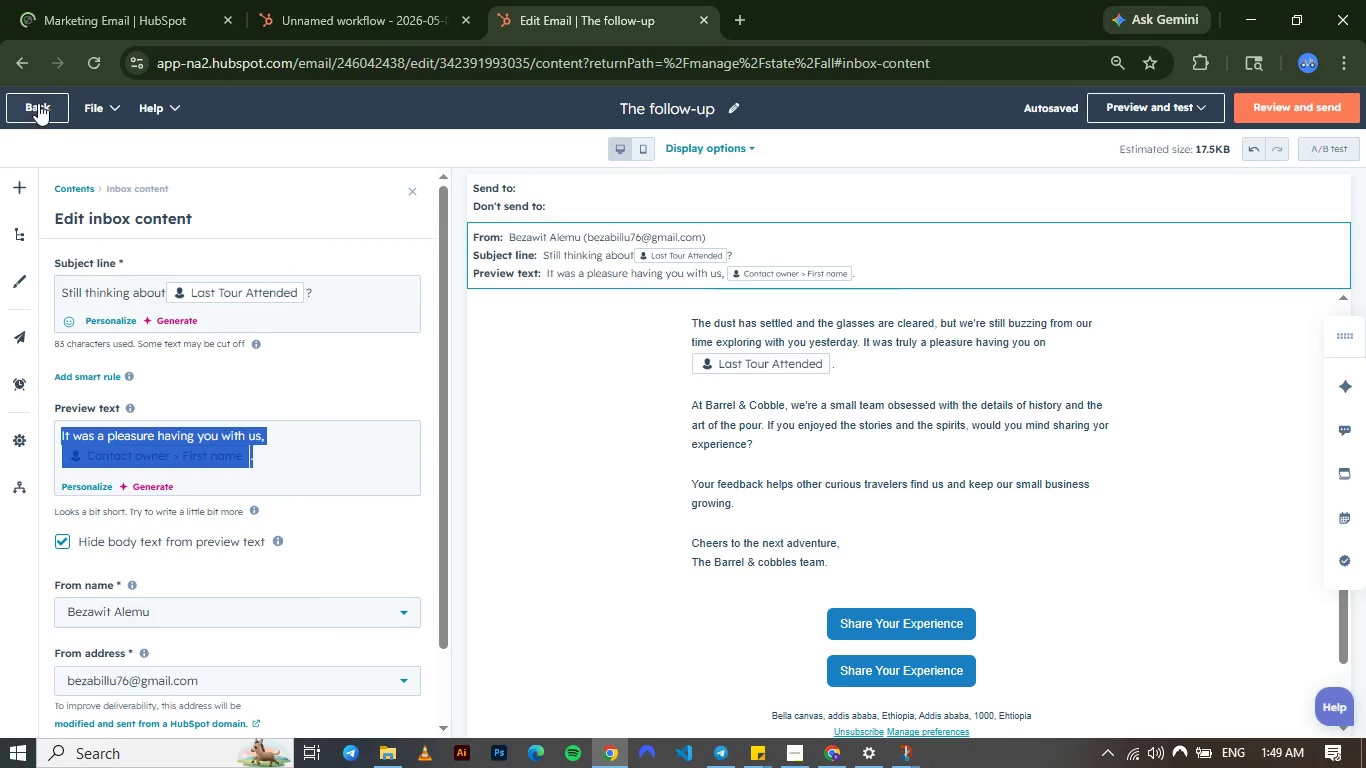 
left_click([34, 100])
 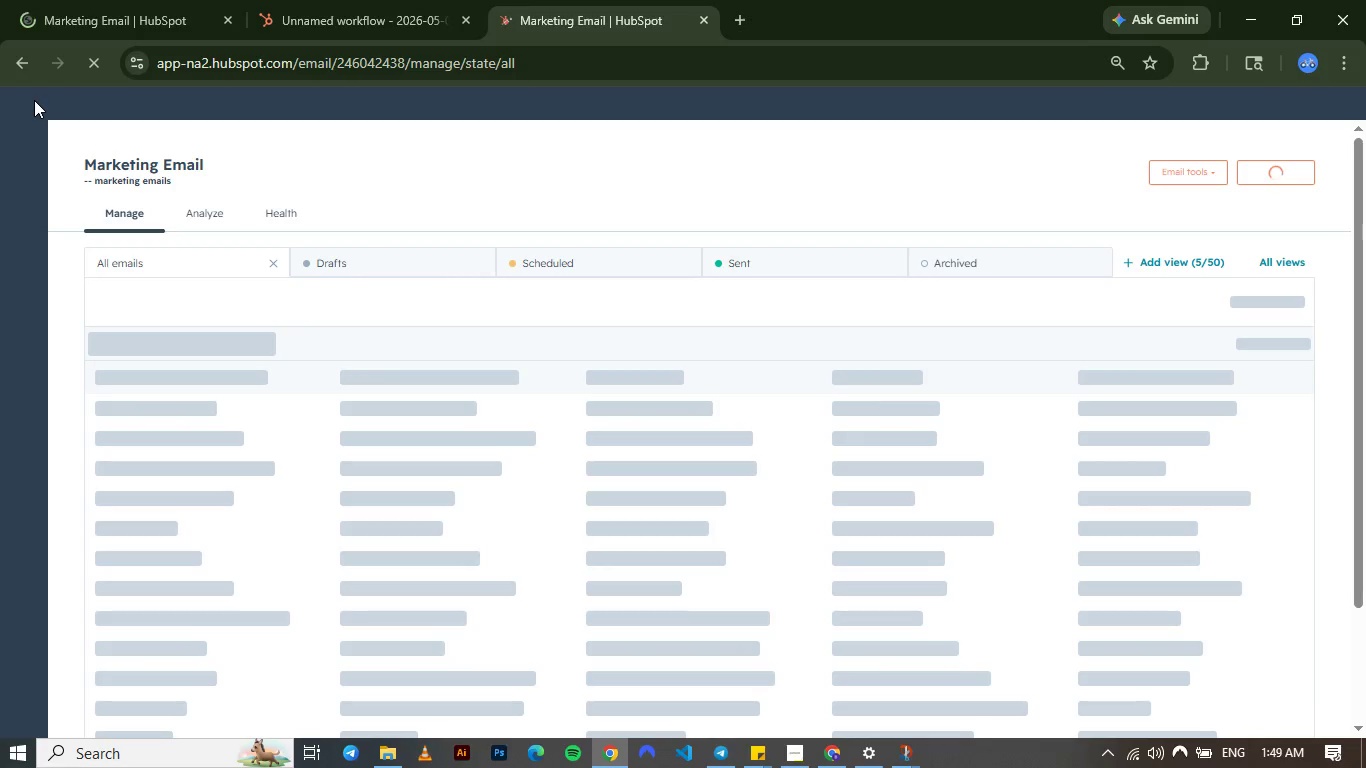 
wait(15.08)
 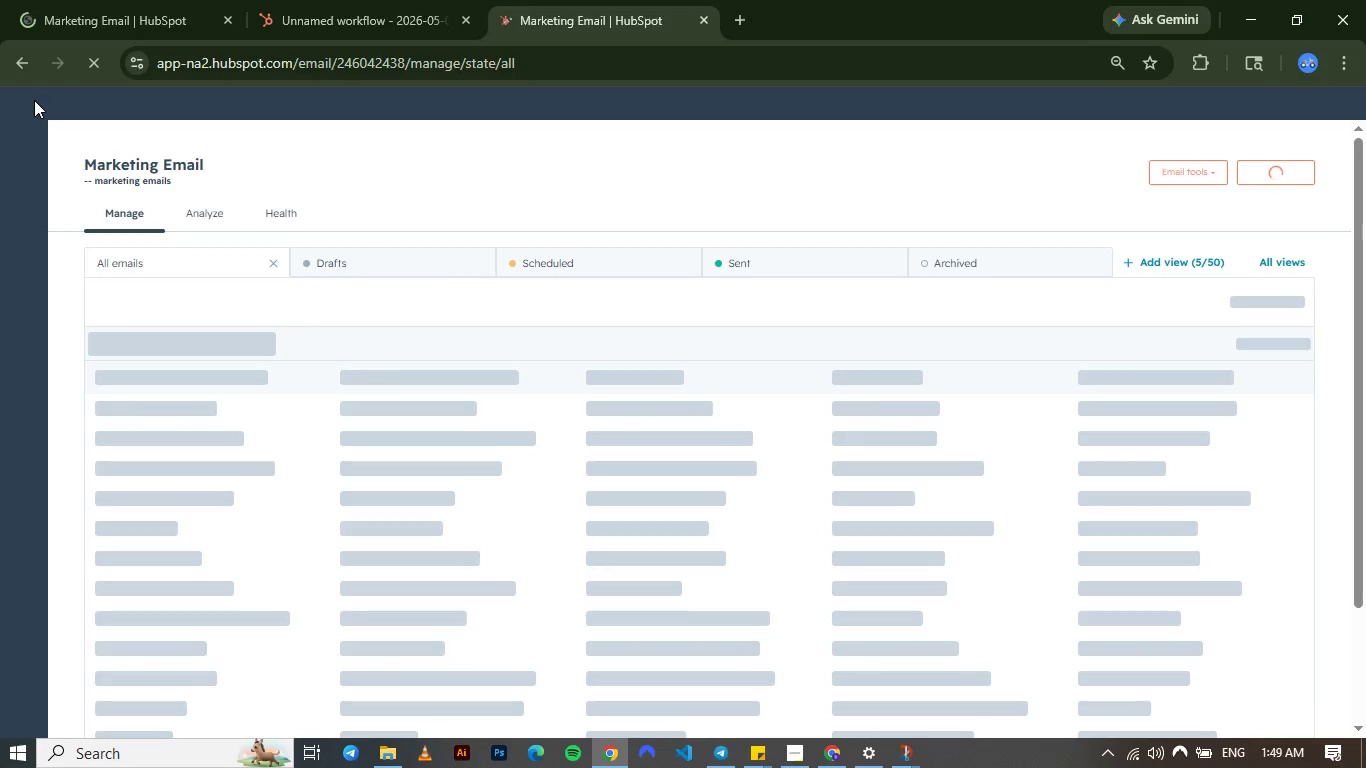 
left_click([110, 14])
 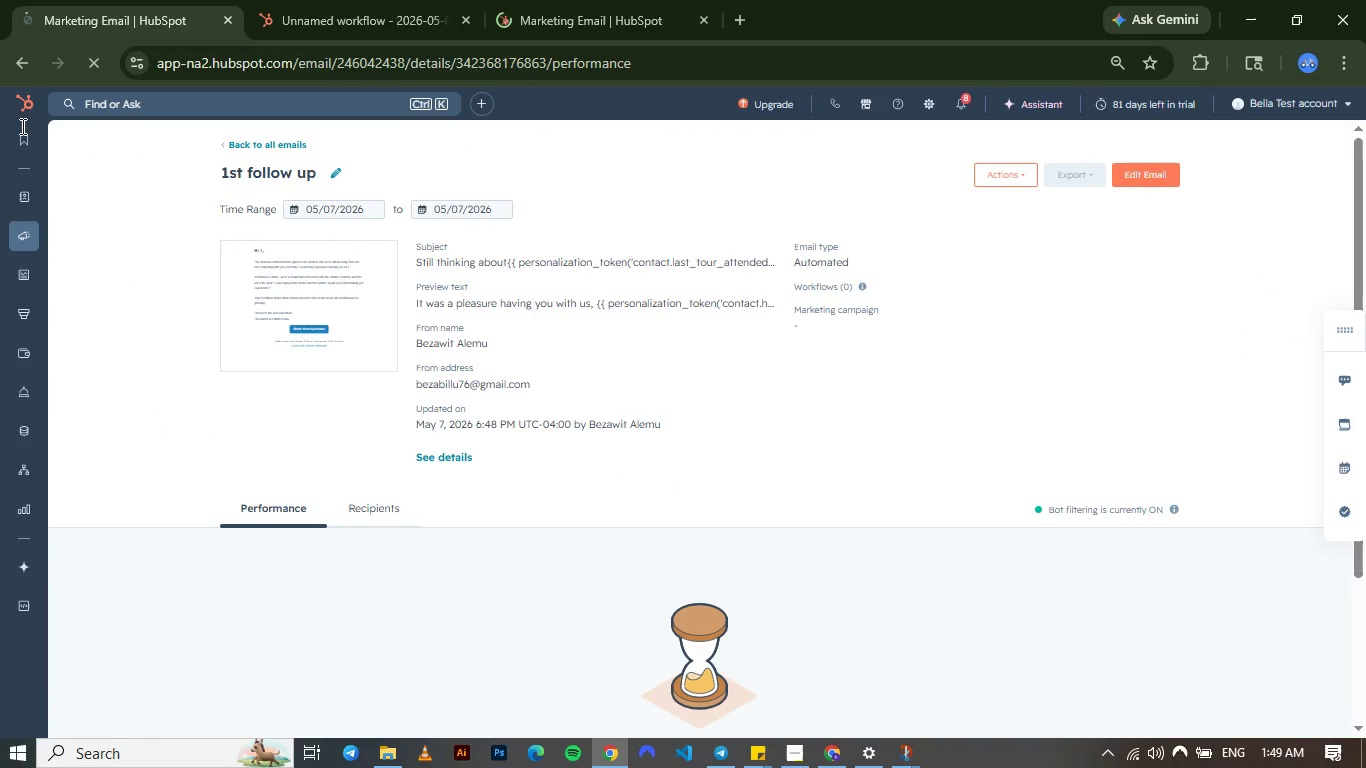 
wait(5.03)
 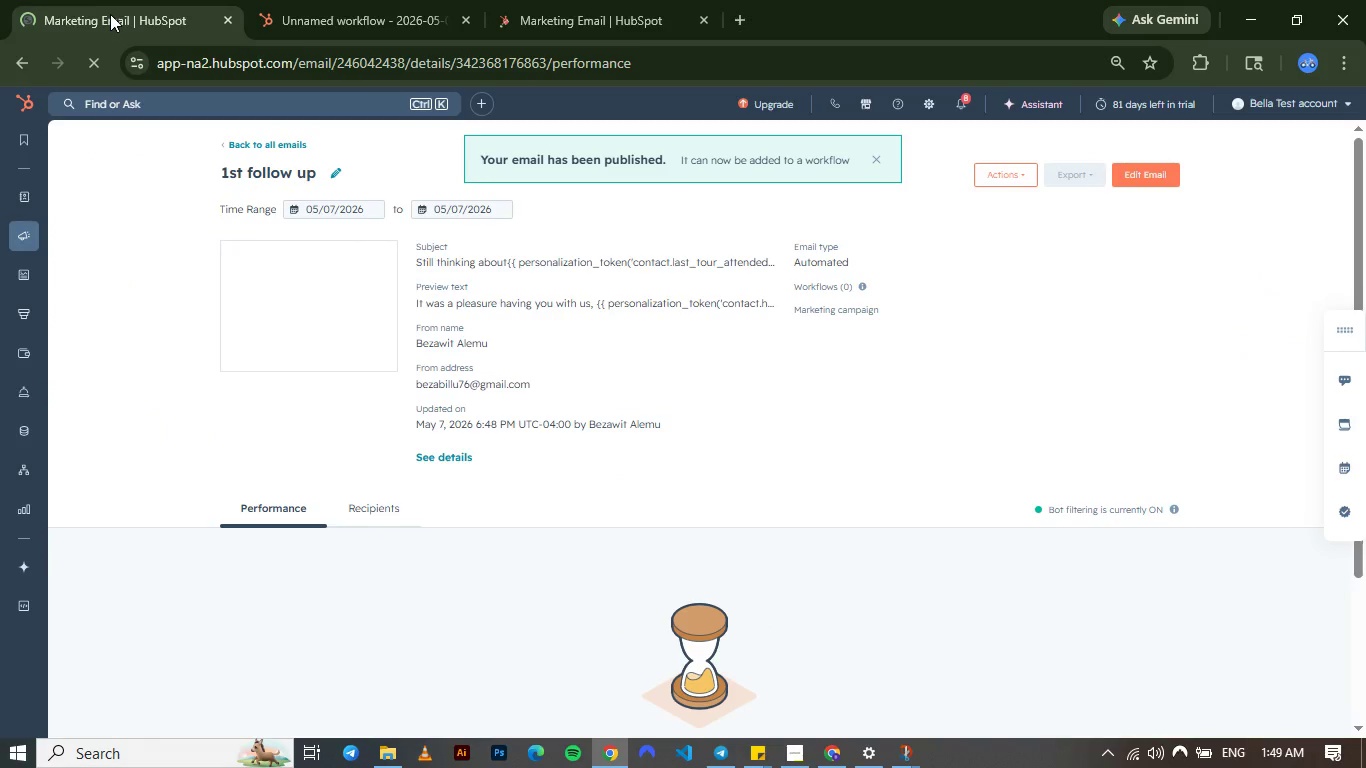 
left_click([18, 72])
 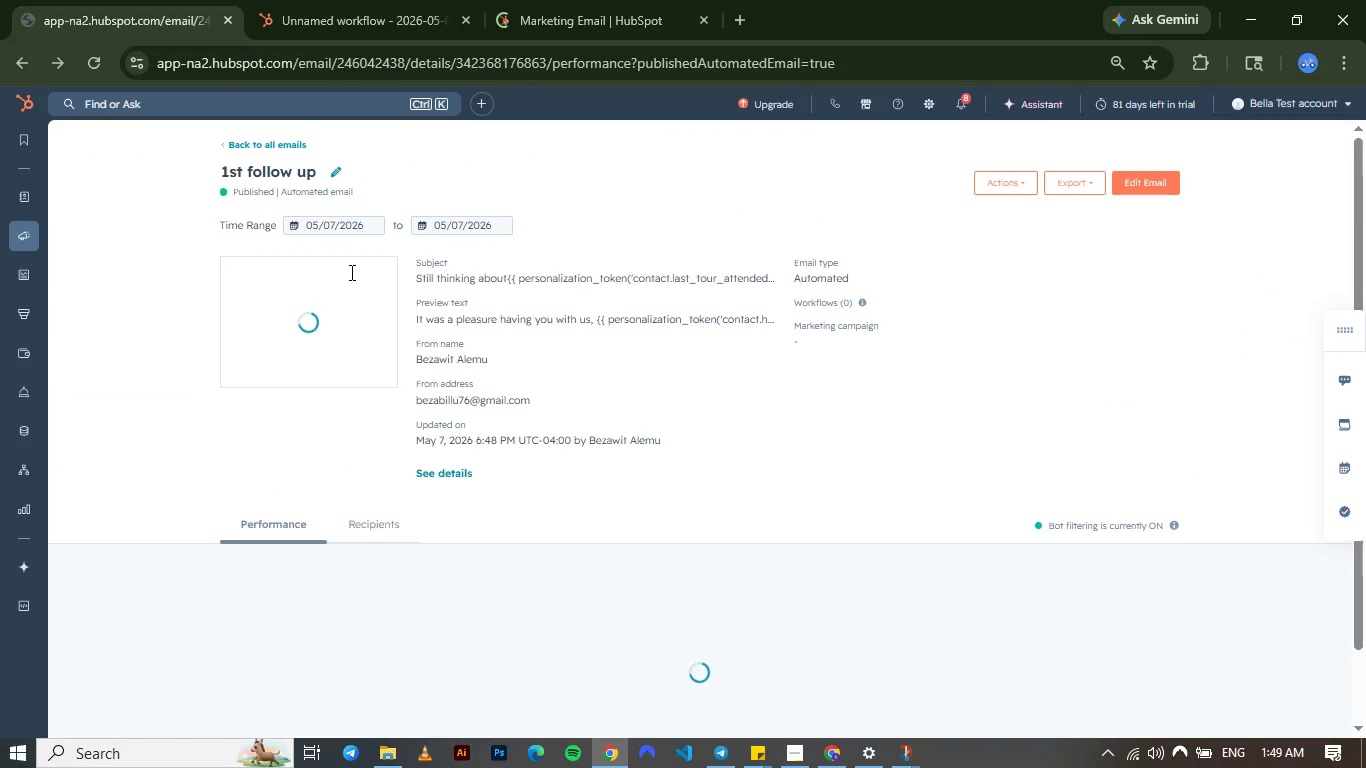 
wait(5.05)
 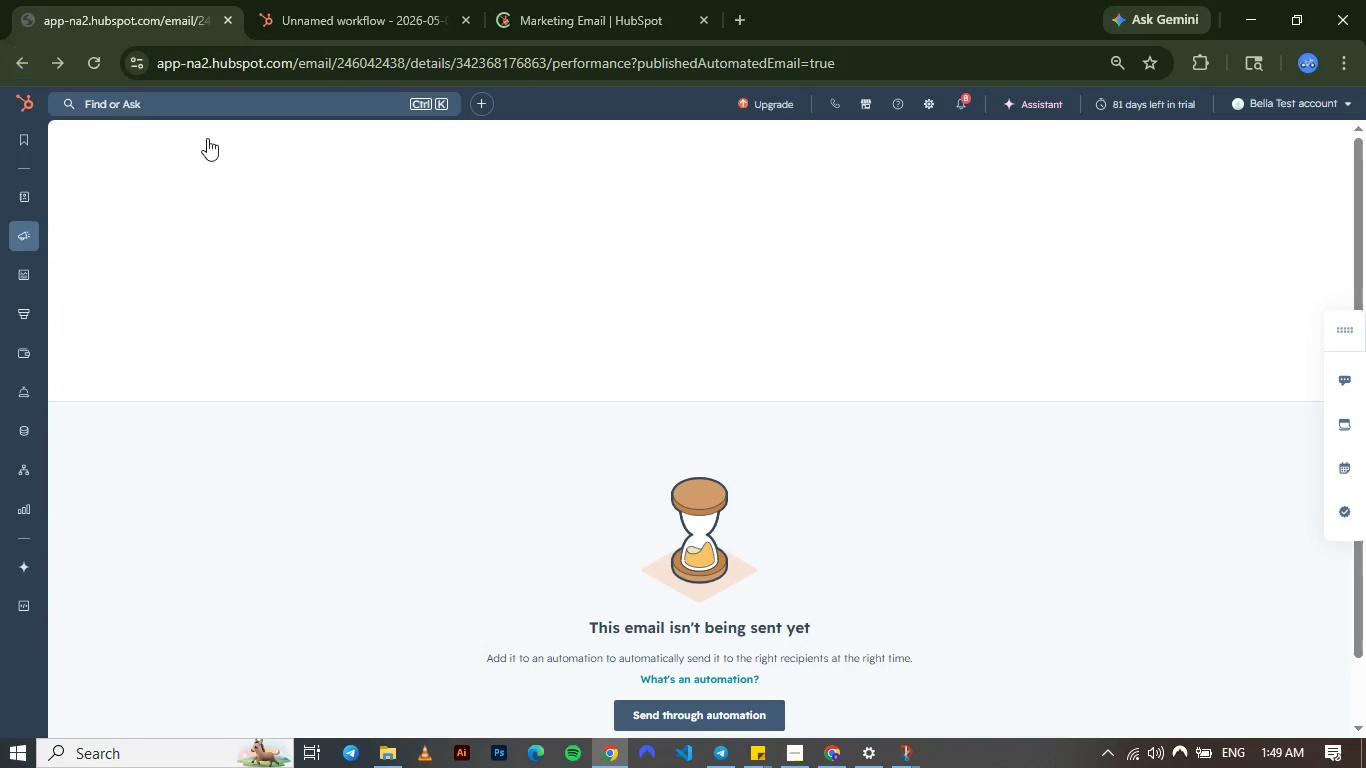 
left_click([250, 139])
 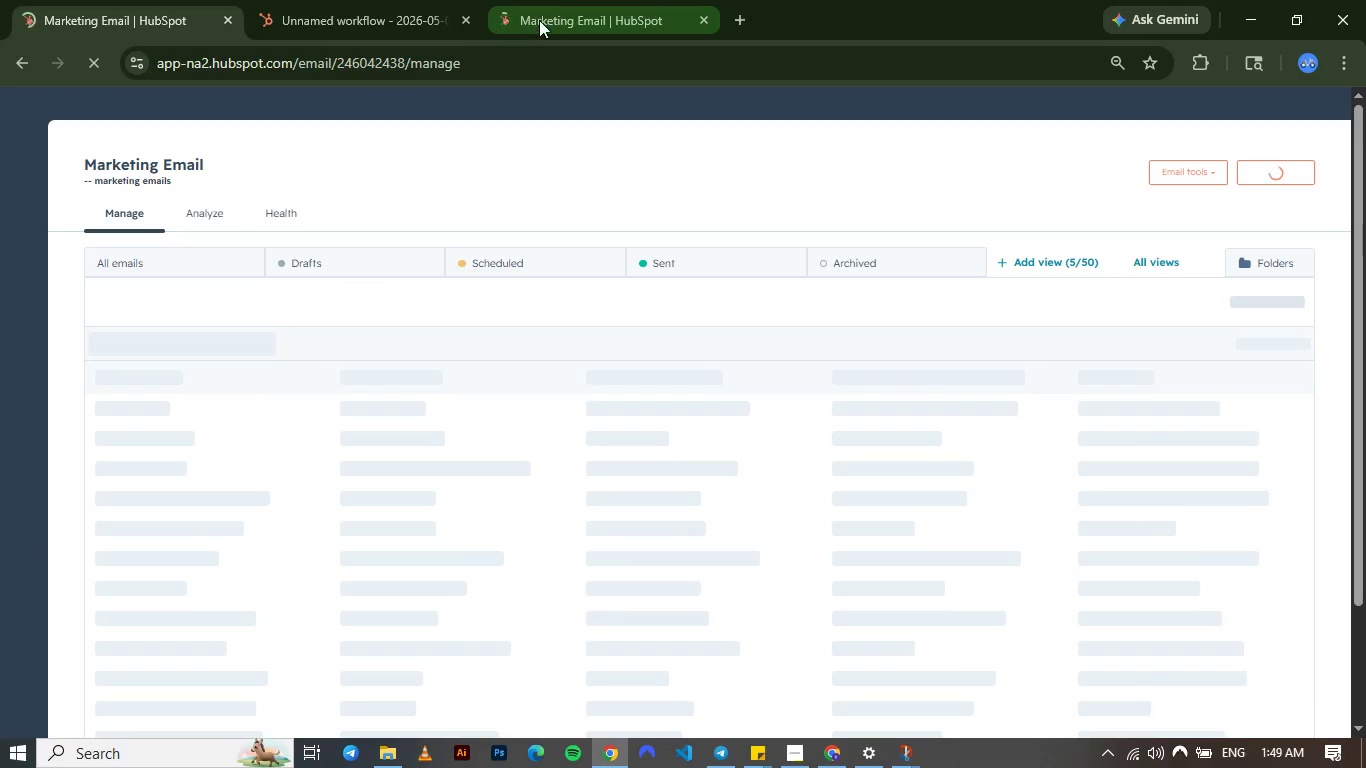 
wait(6.14)
 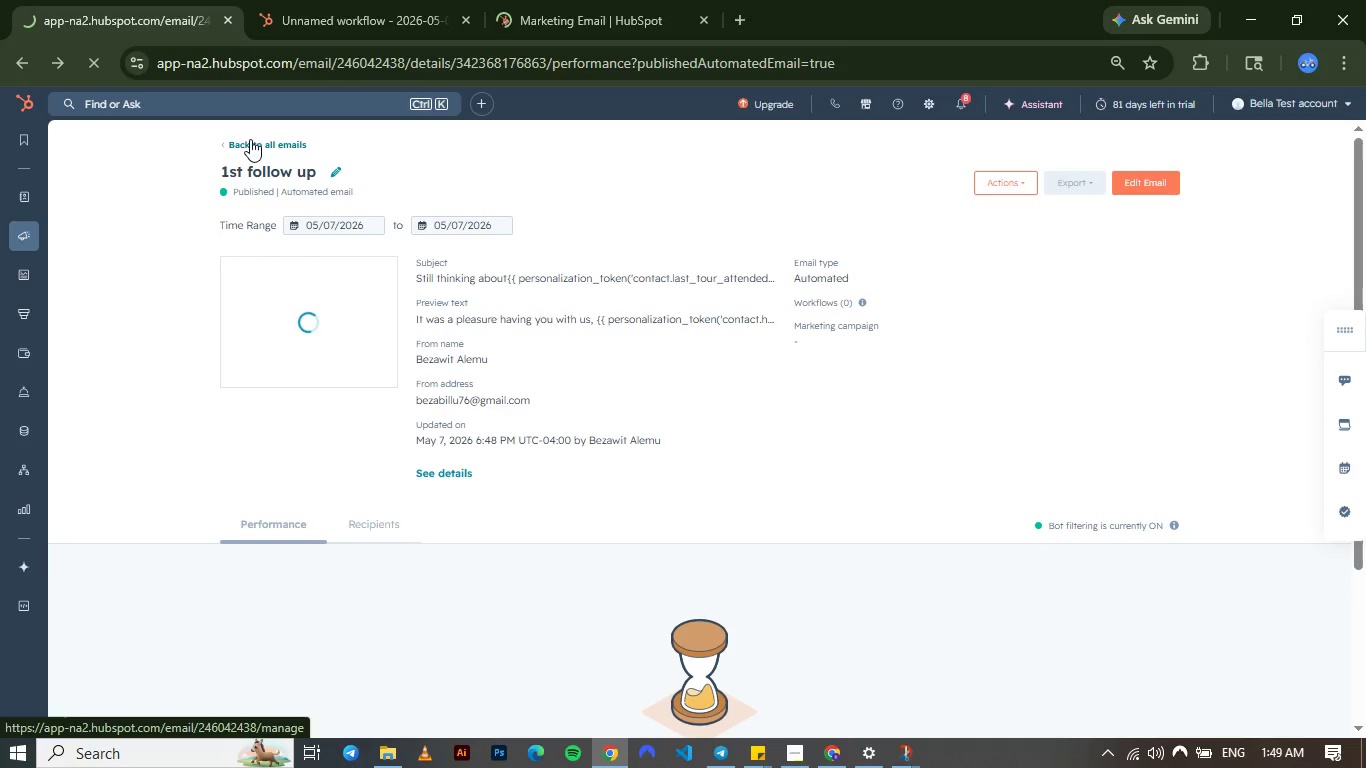 
left_click([538, 20])
 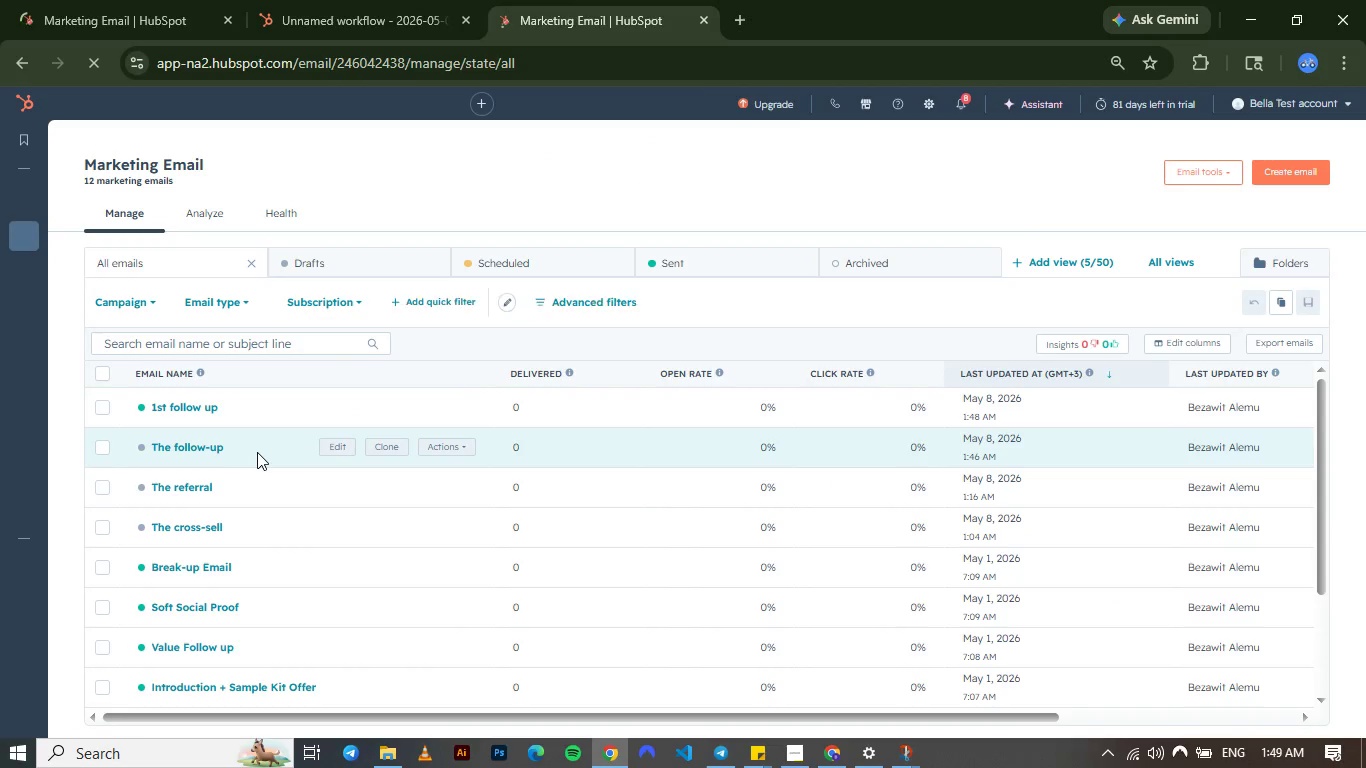 
wait(9.08)
 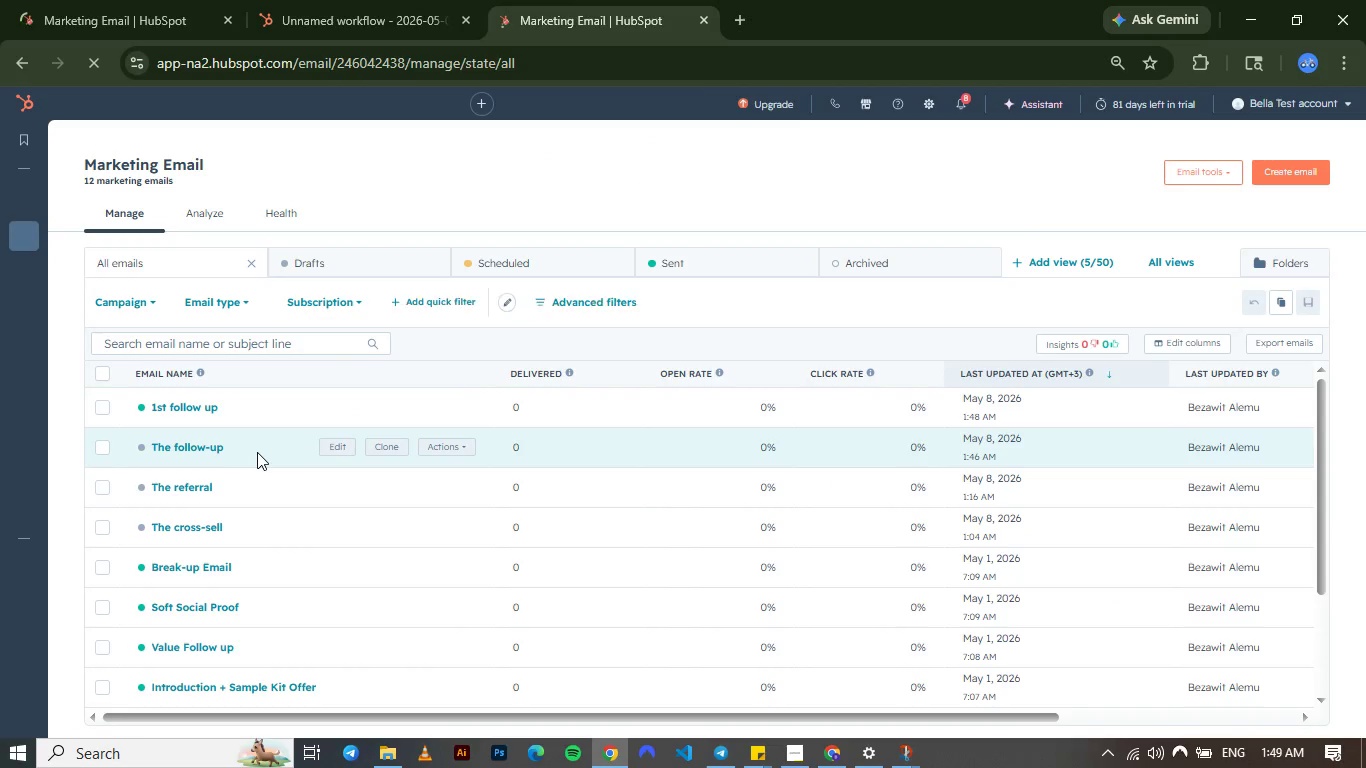 
left_click([199, 525])
 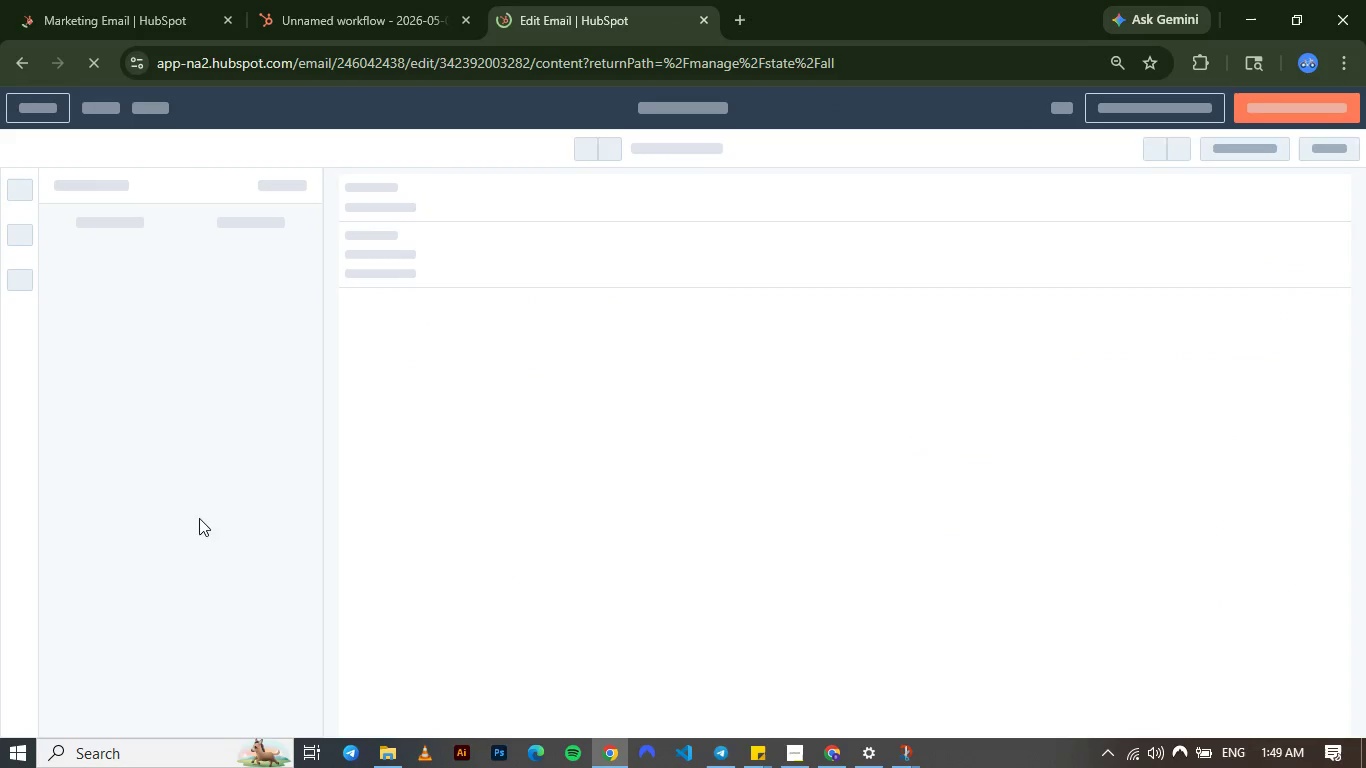 
left_click([120, 19])
 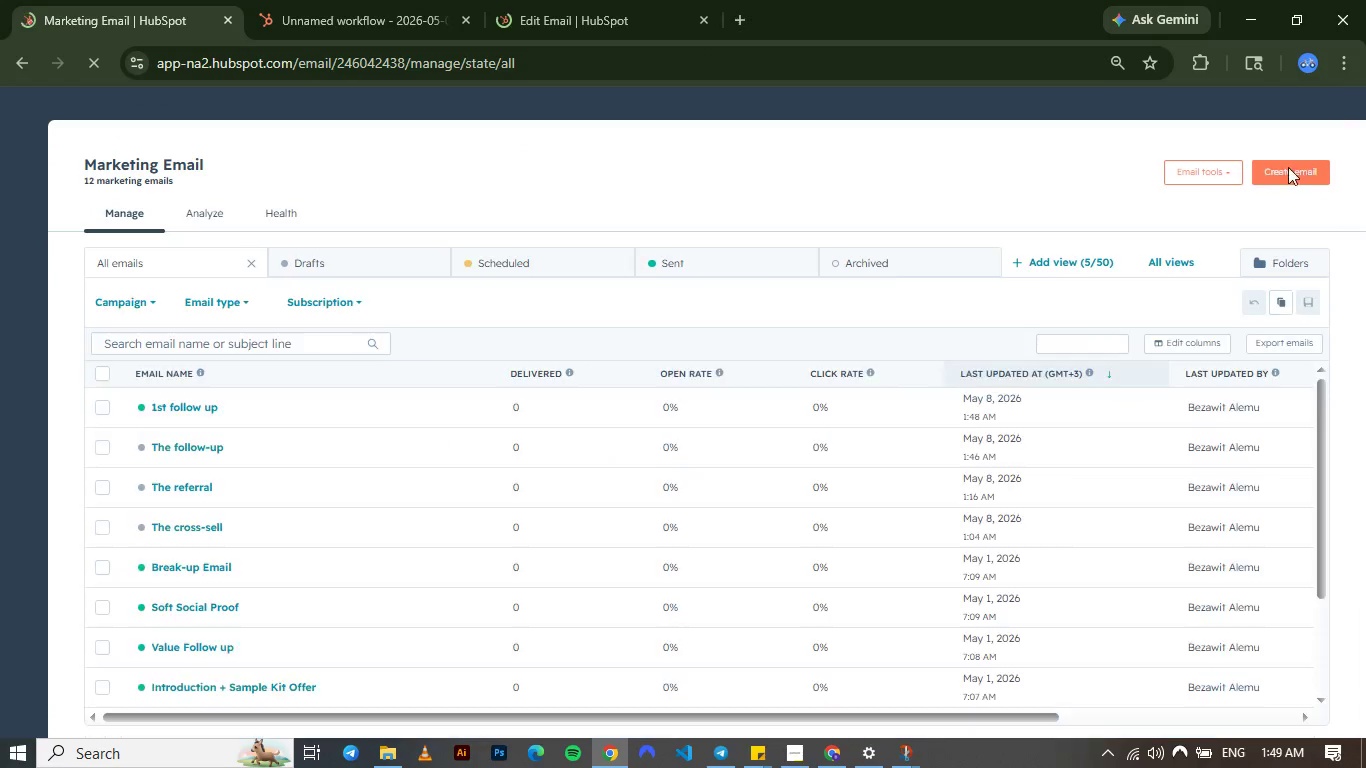 
left_click([1288, 174])
 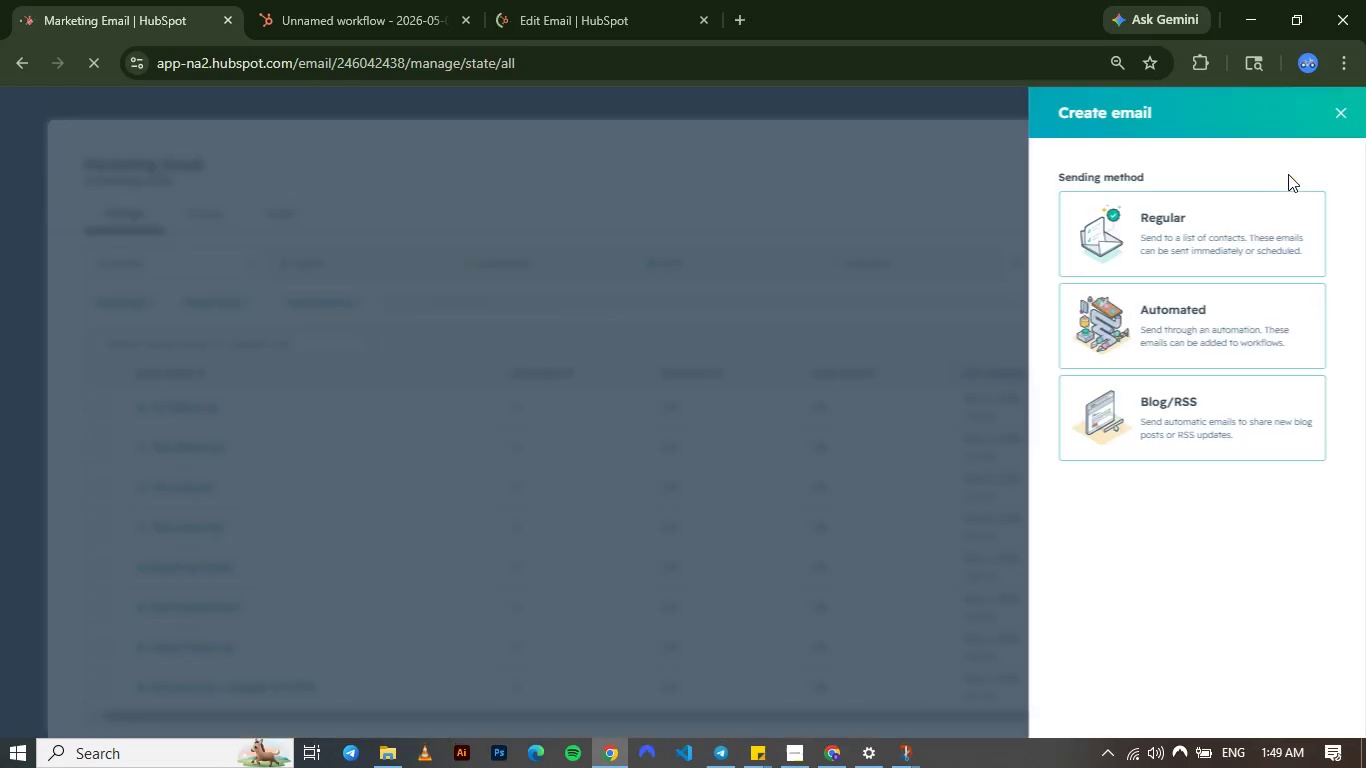 
wait(5.22)
 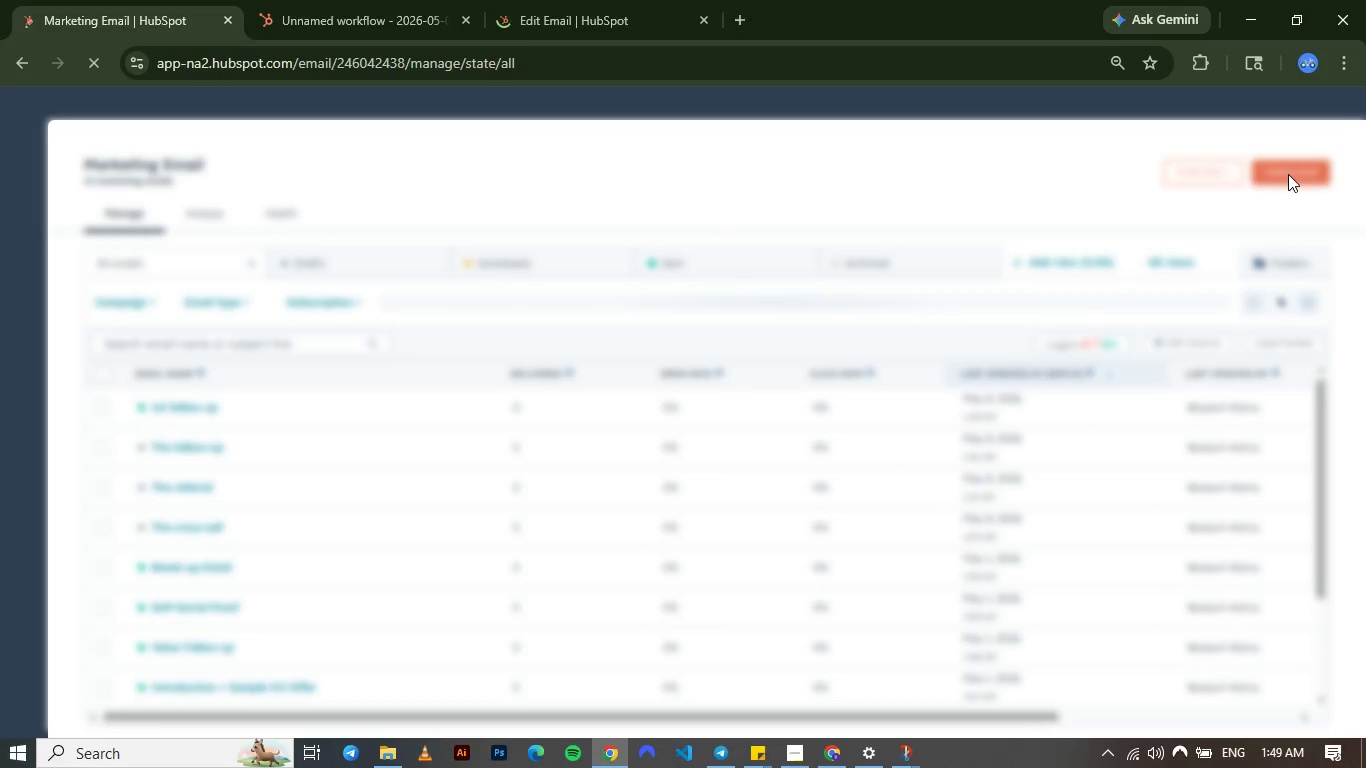 
left_click([1185, 333])
 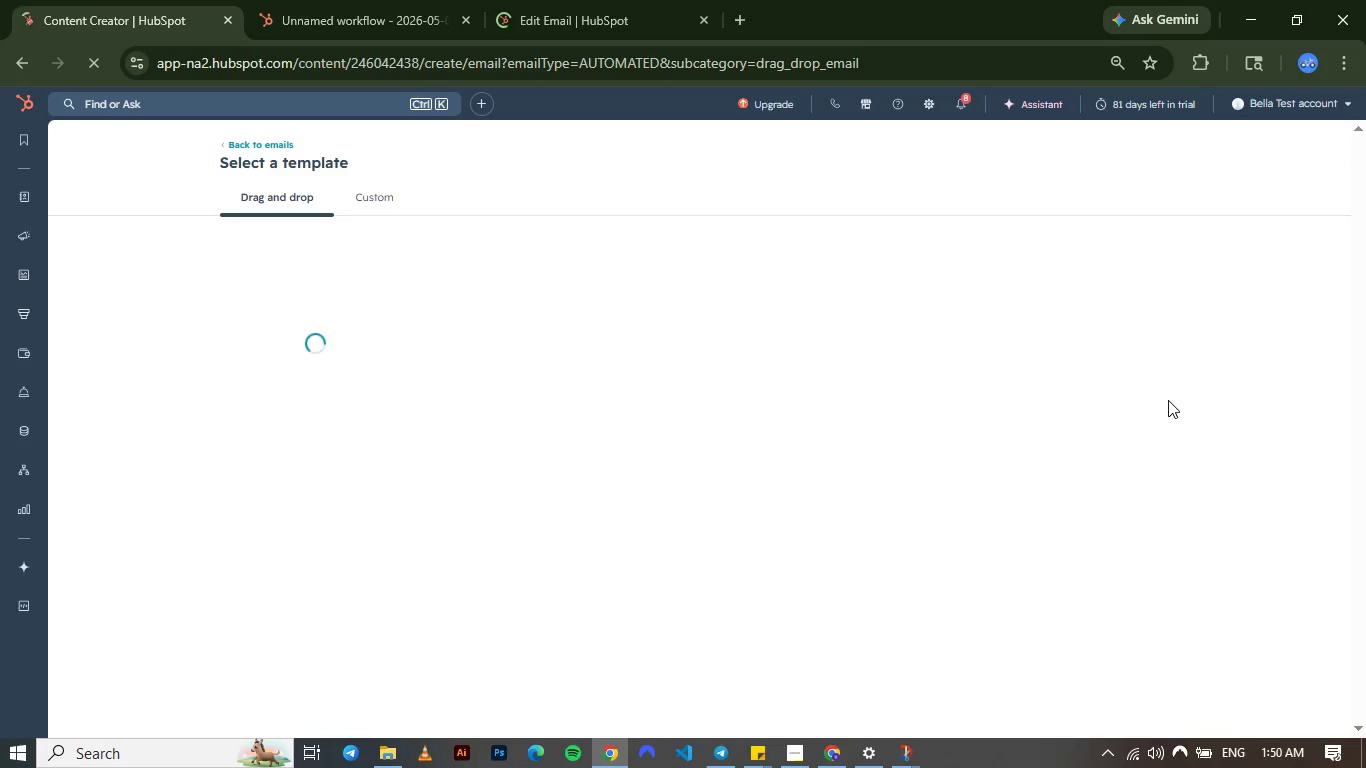 
wait(15.52)
 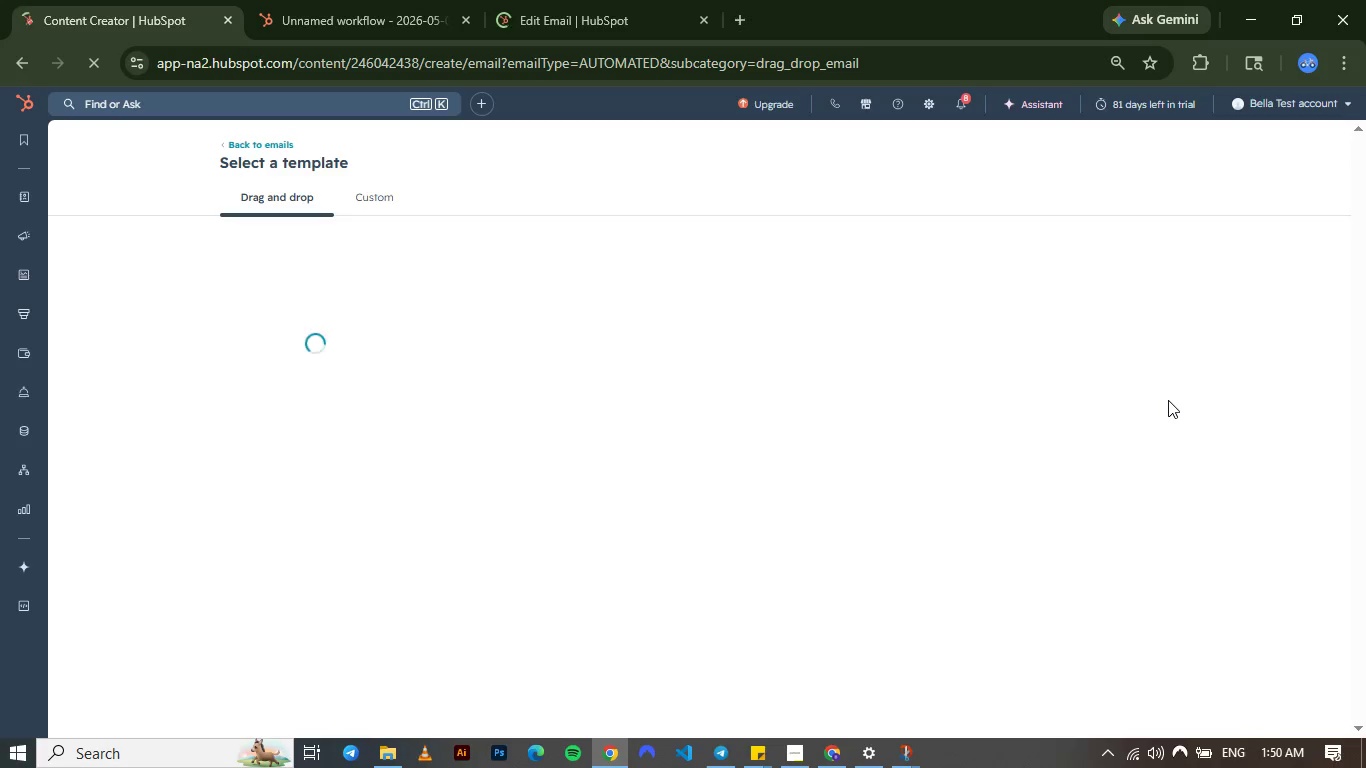 
left_click([556, 564])
 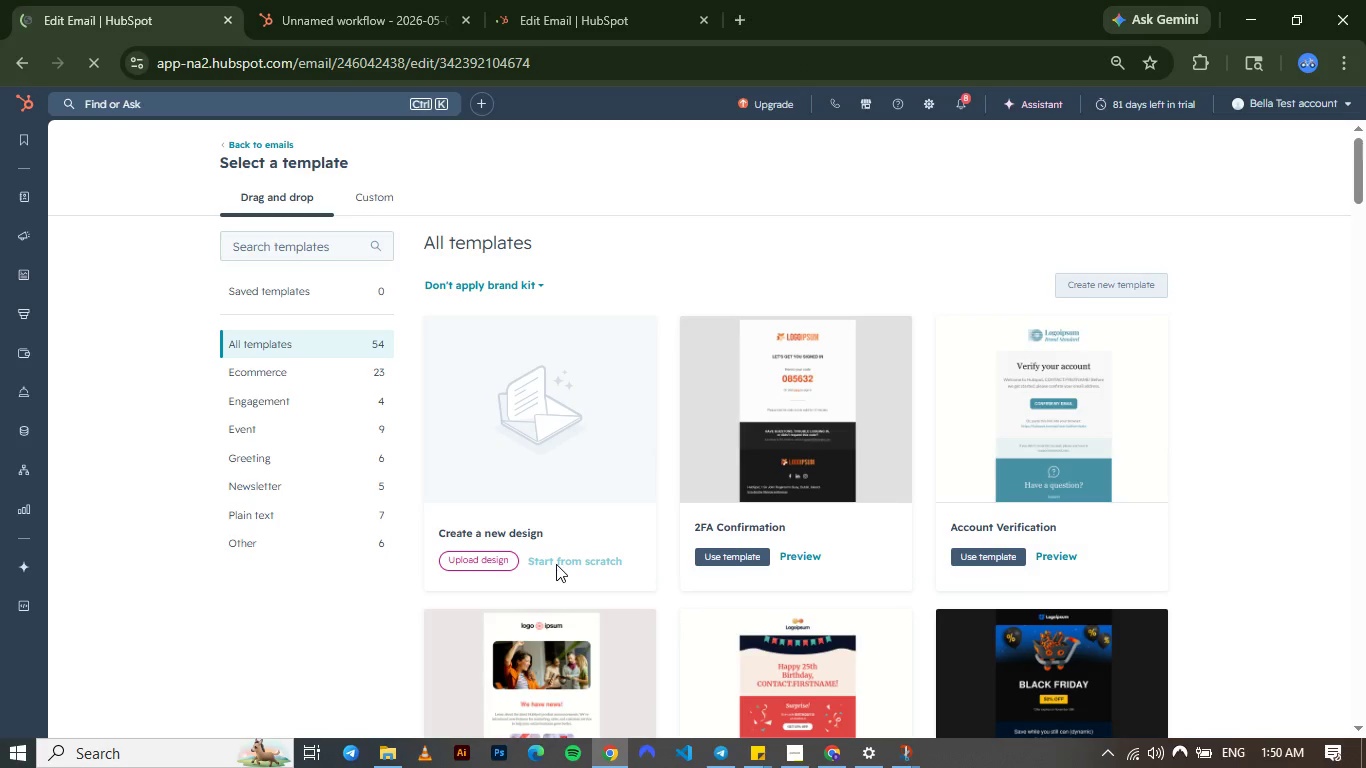 
wait(9.81)
 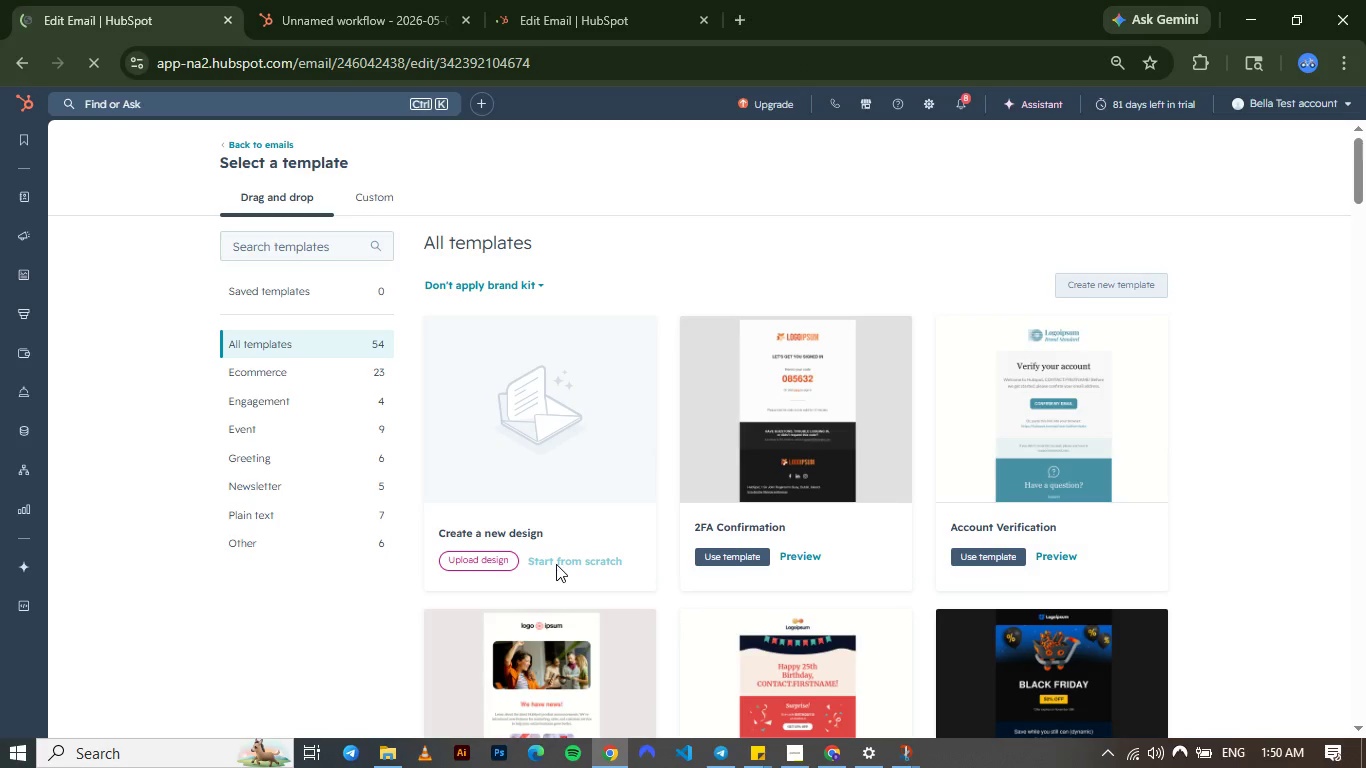 
left_click([554, 17])
 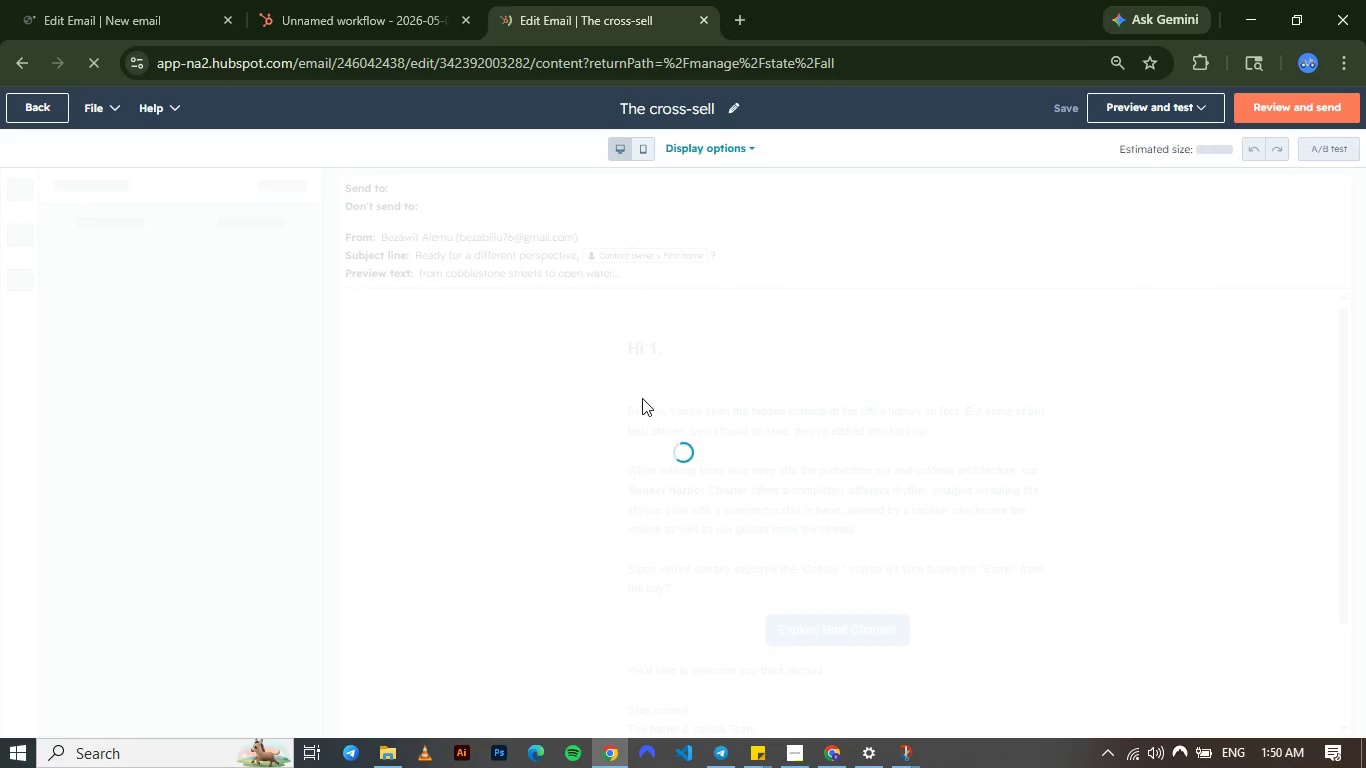 
wait(7.27)
 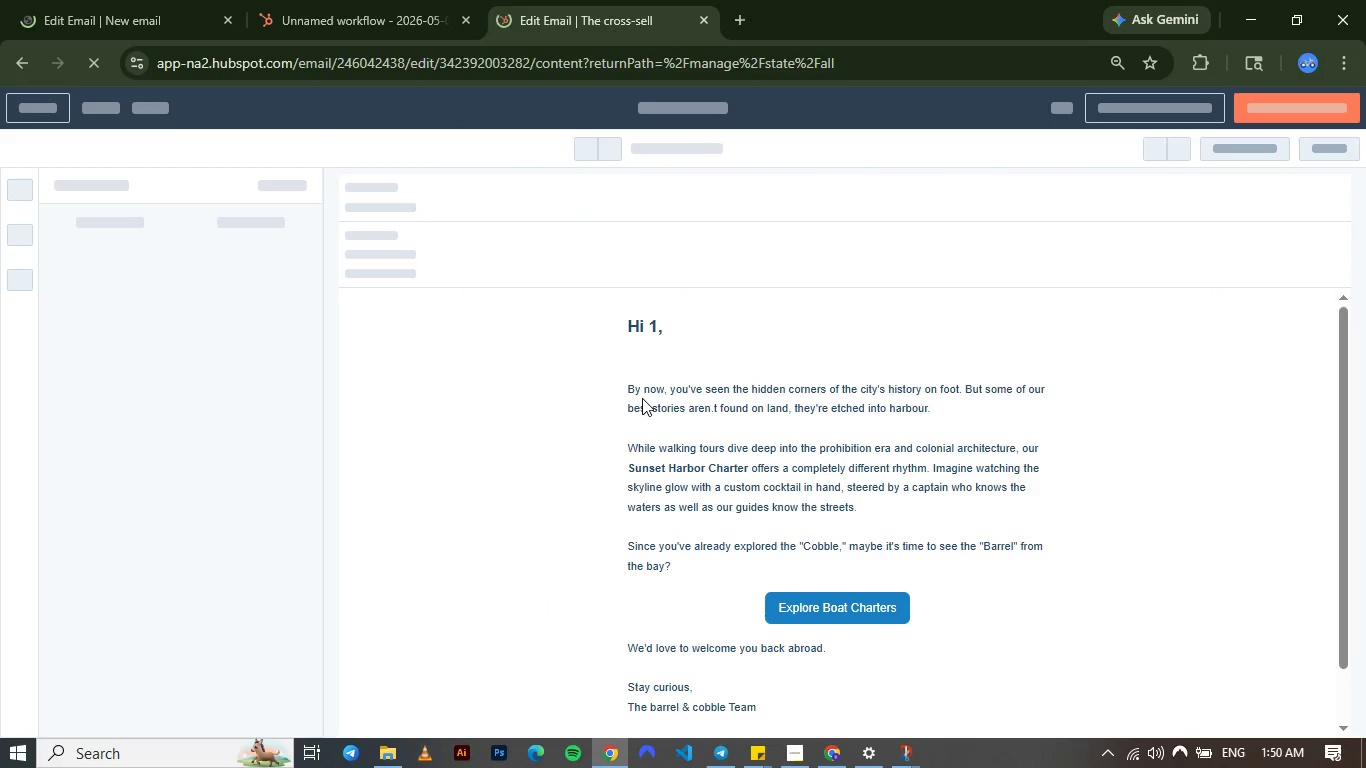 
mouse_move([637, 359])
 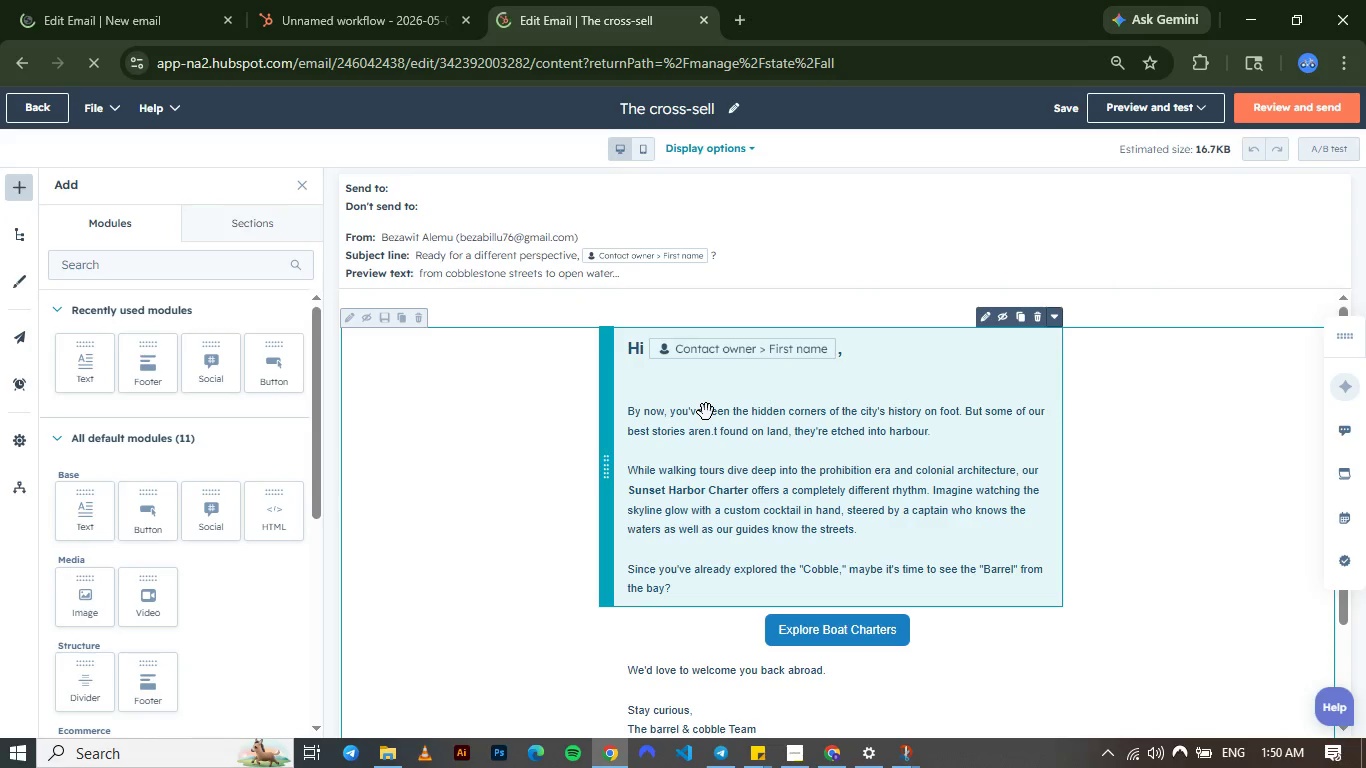 
left_click([706, 412])
 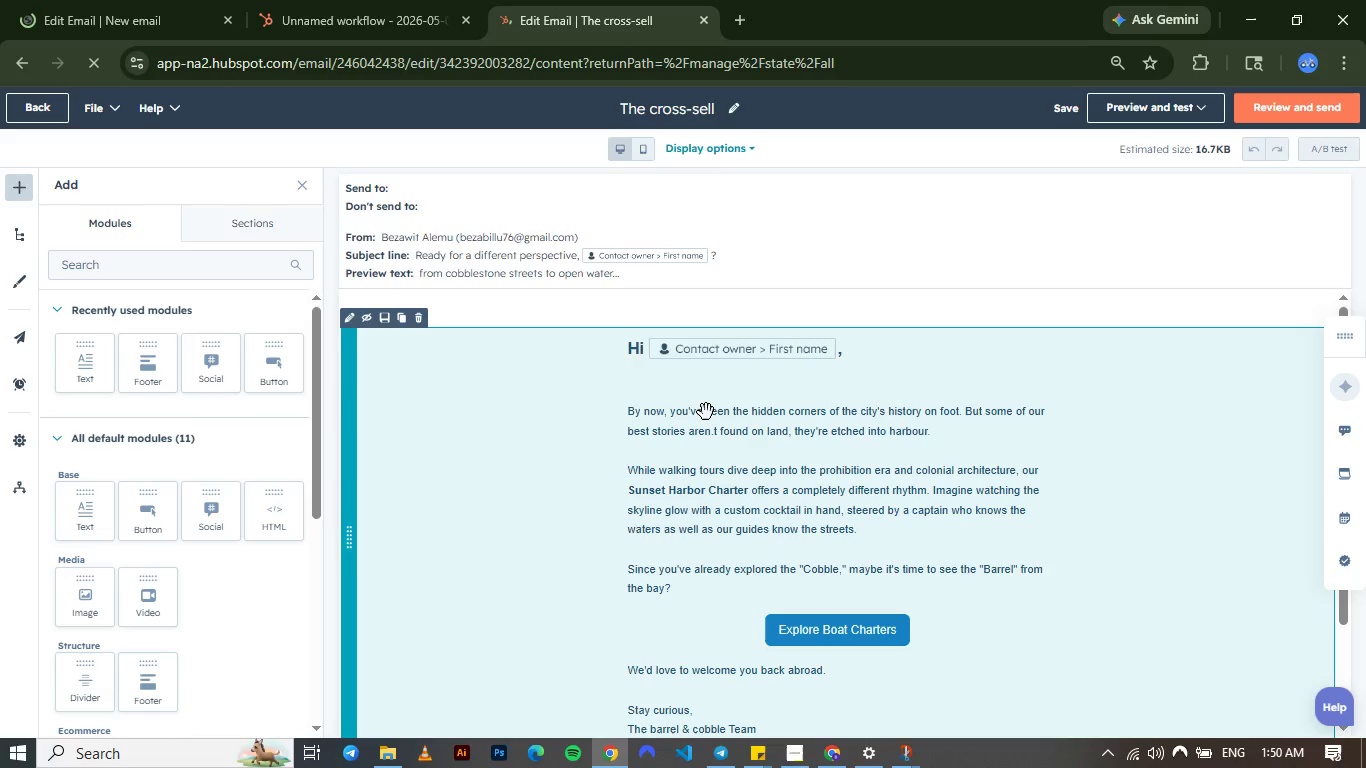 
double_click([706, 412])
 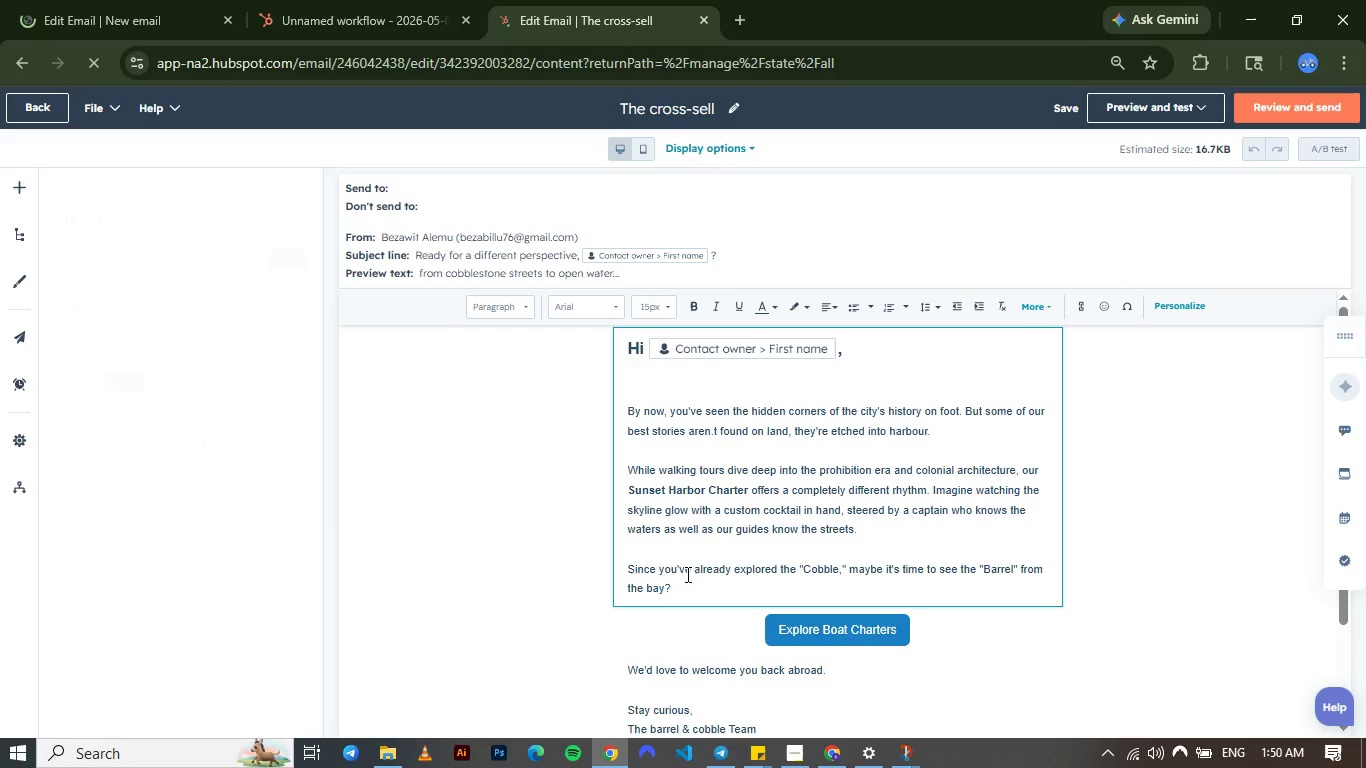 
left_click_drag(start_coordinate=[684, 584], to_coordinate=[622, 351])
 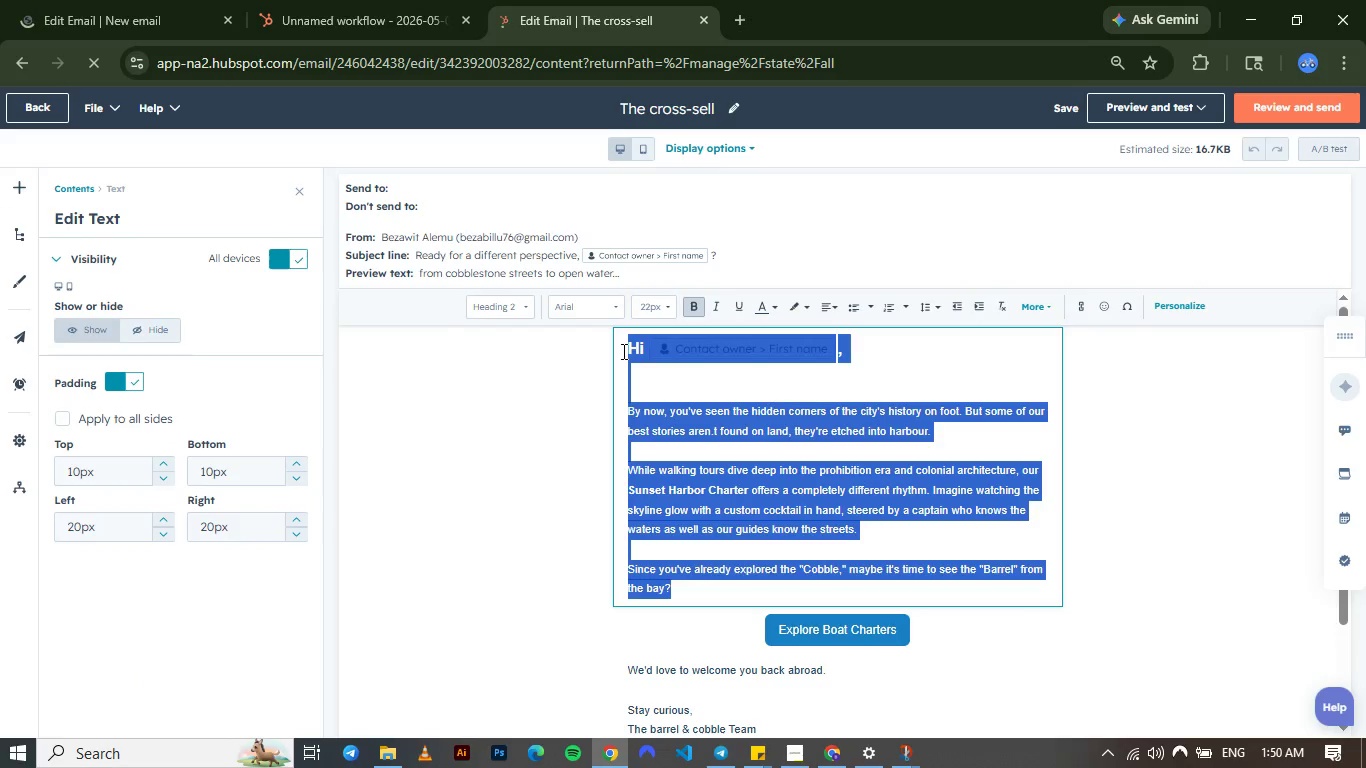 
key(Control+C)
 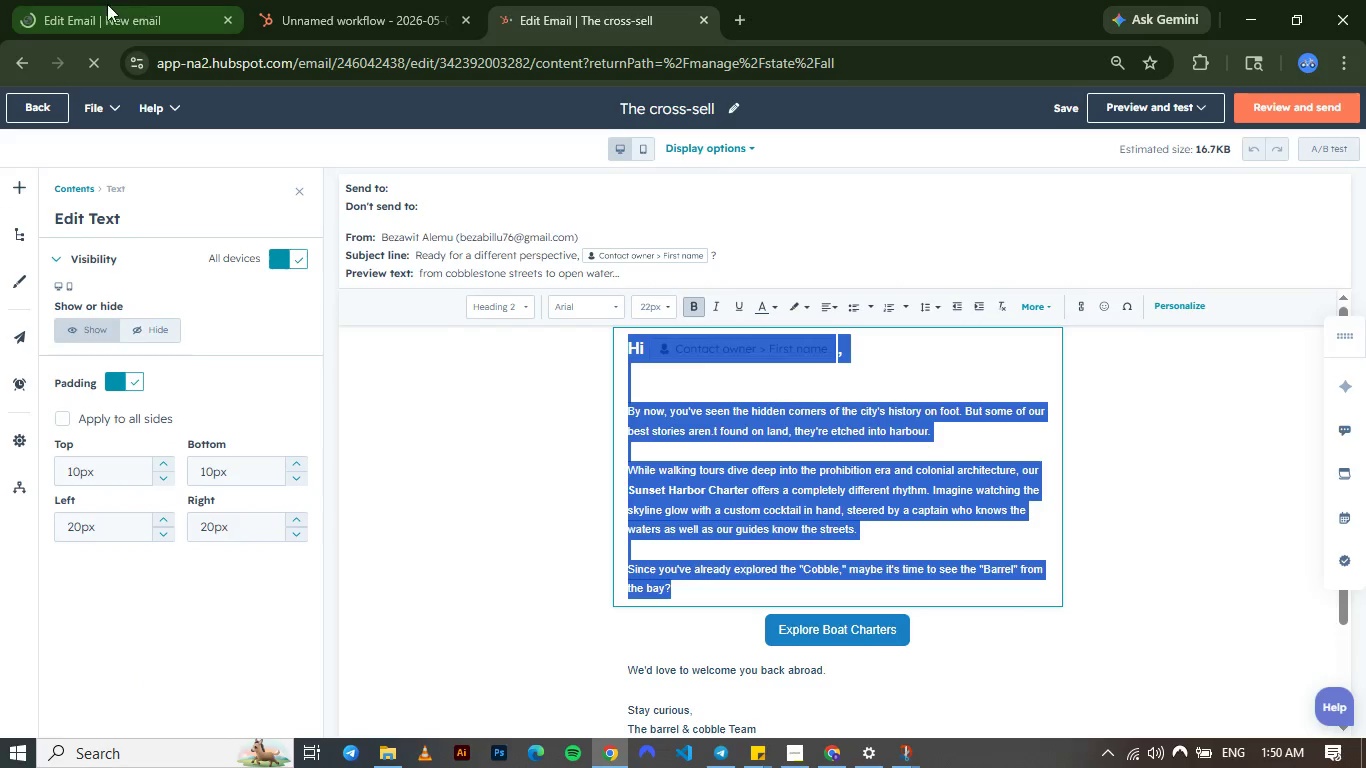 
left_click([98, 5])
 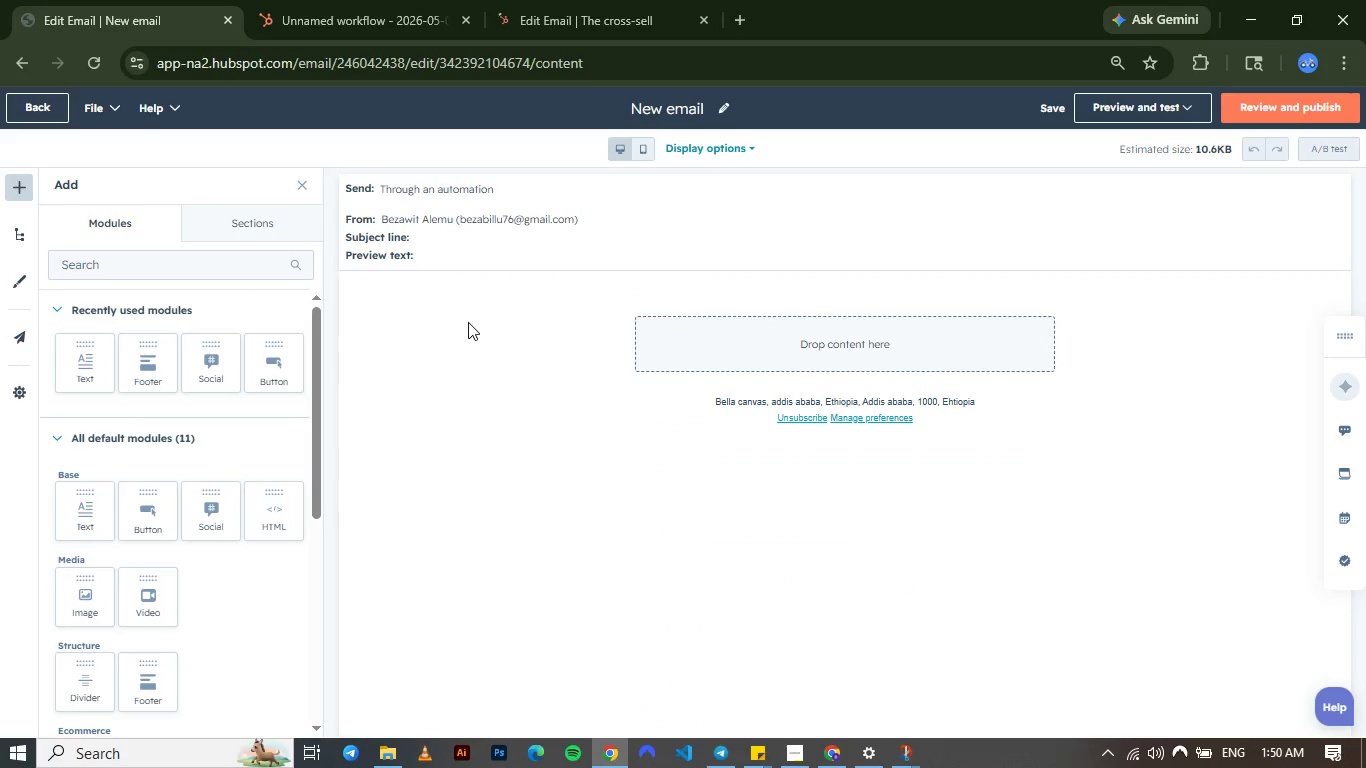 
left_click_drag(start_coordinate=[74, 355], to_coordinate=[699, 343])
 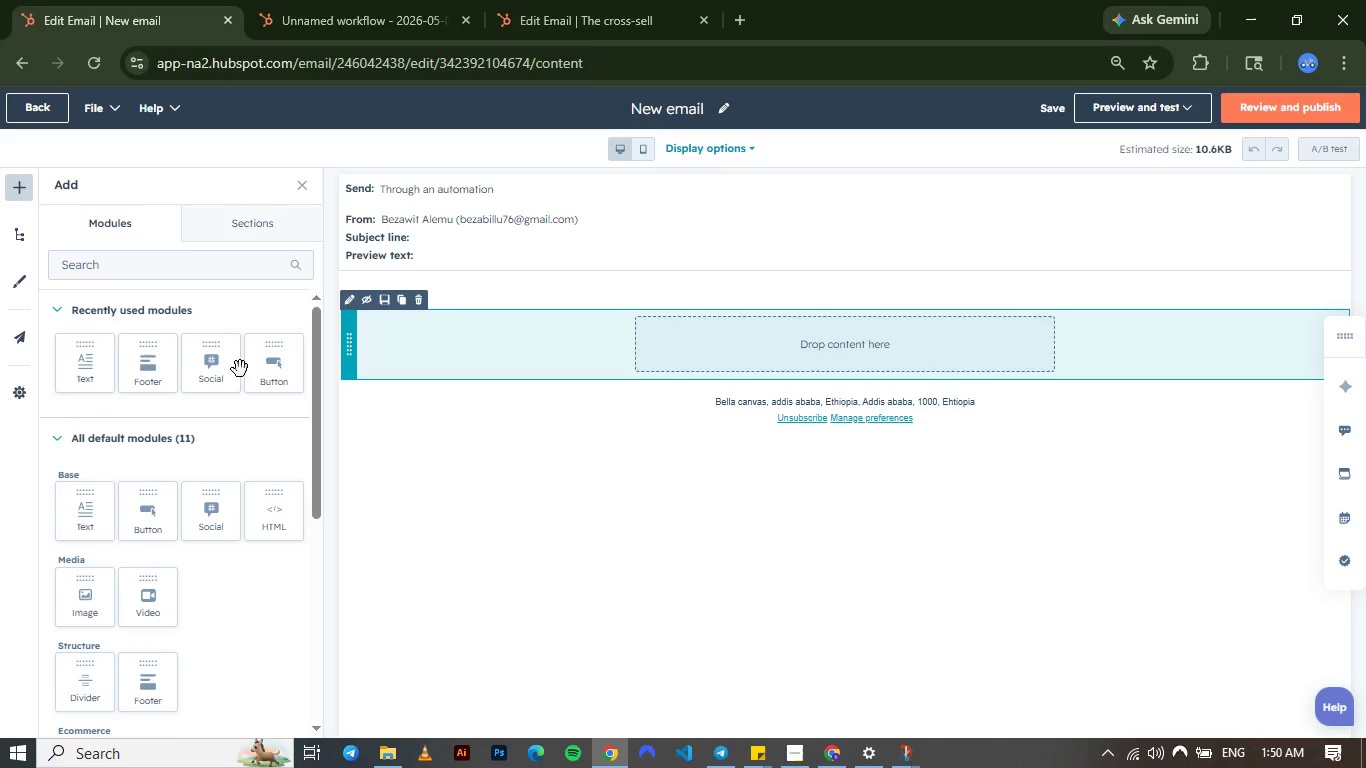 
left_click_drag(start_coordinate=[80, 358], to_coordinate=[723, 336])
 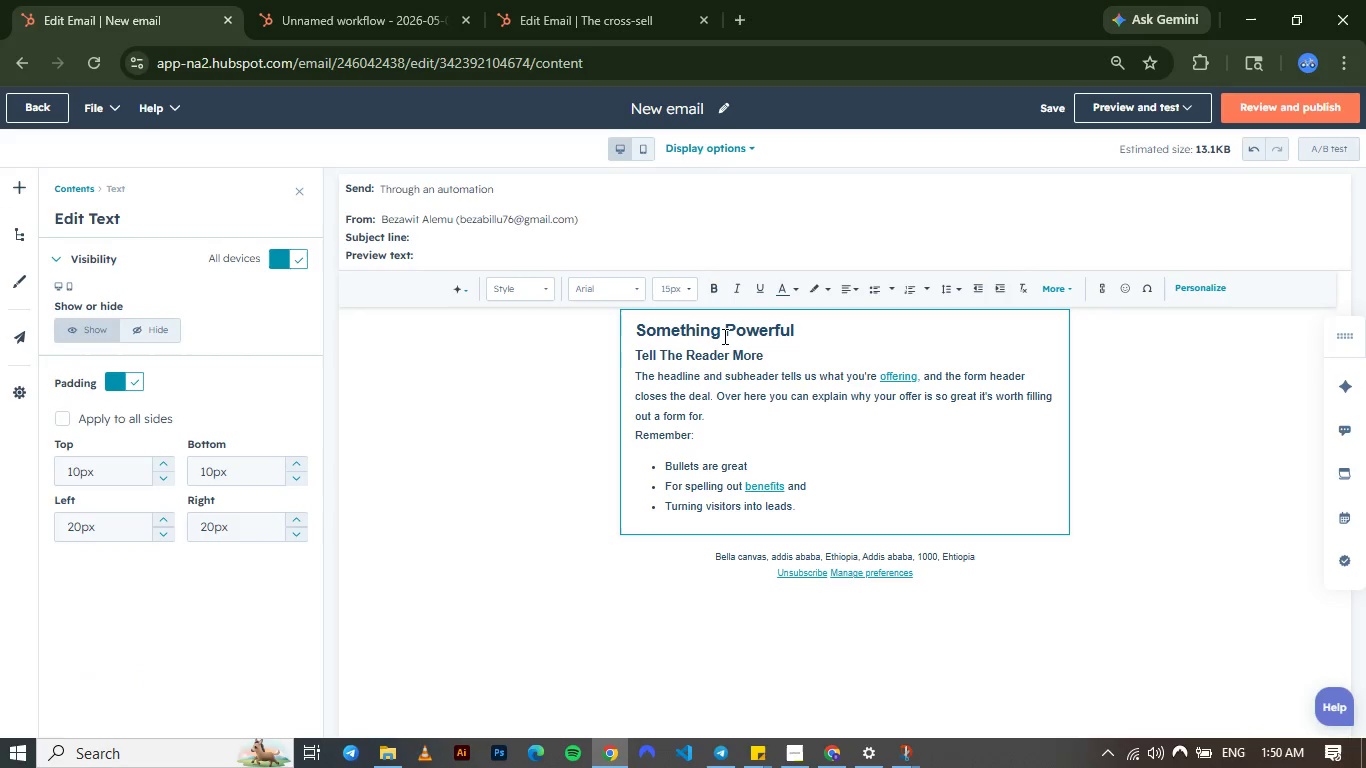 
left_click([658, 342])
 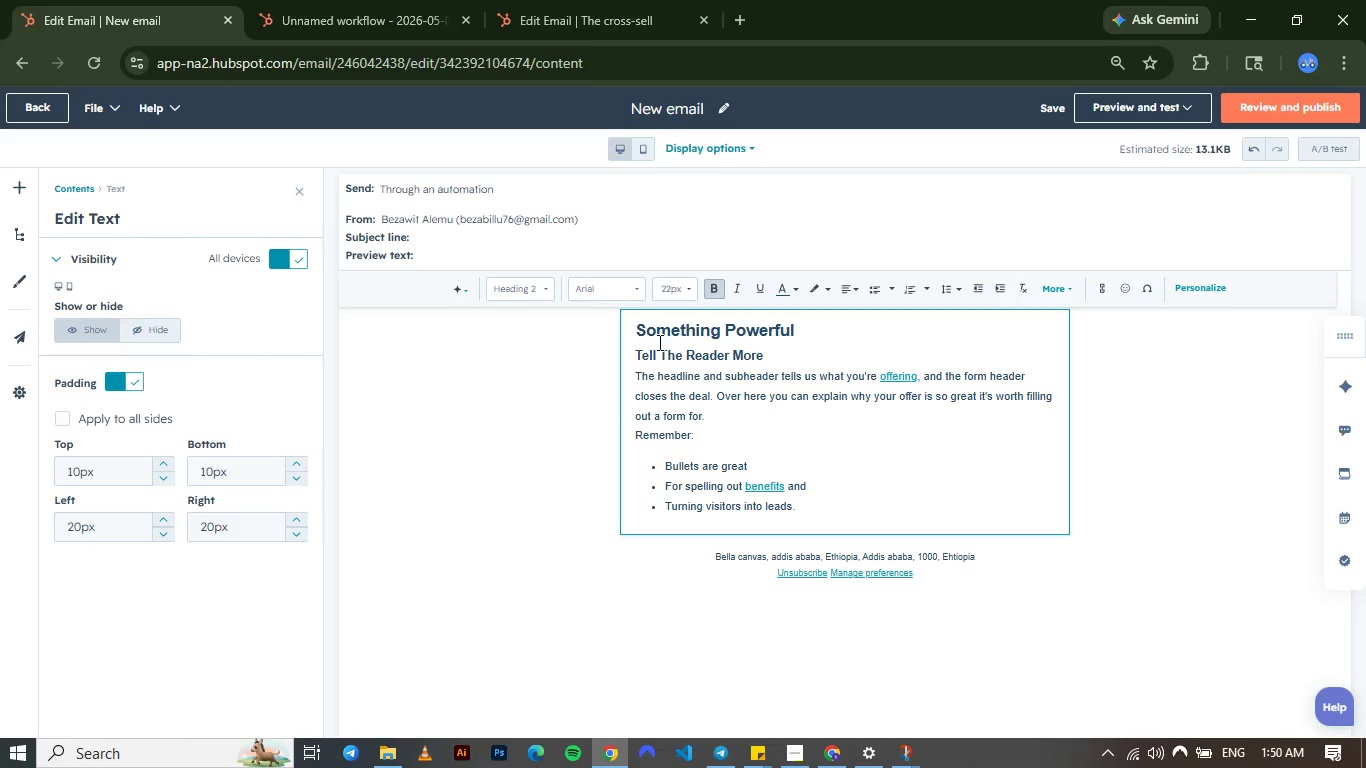 
key(Control+A)
 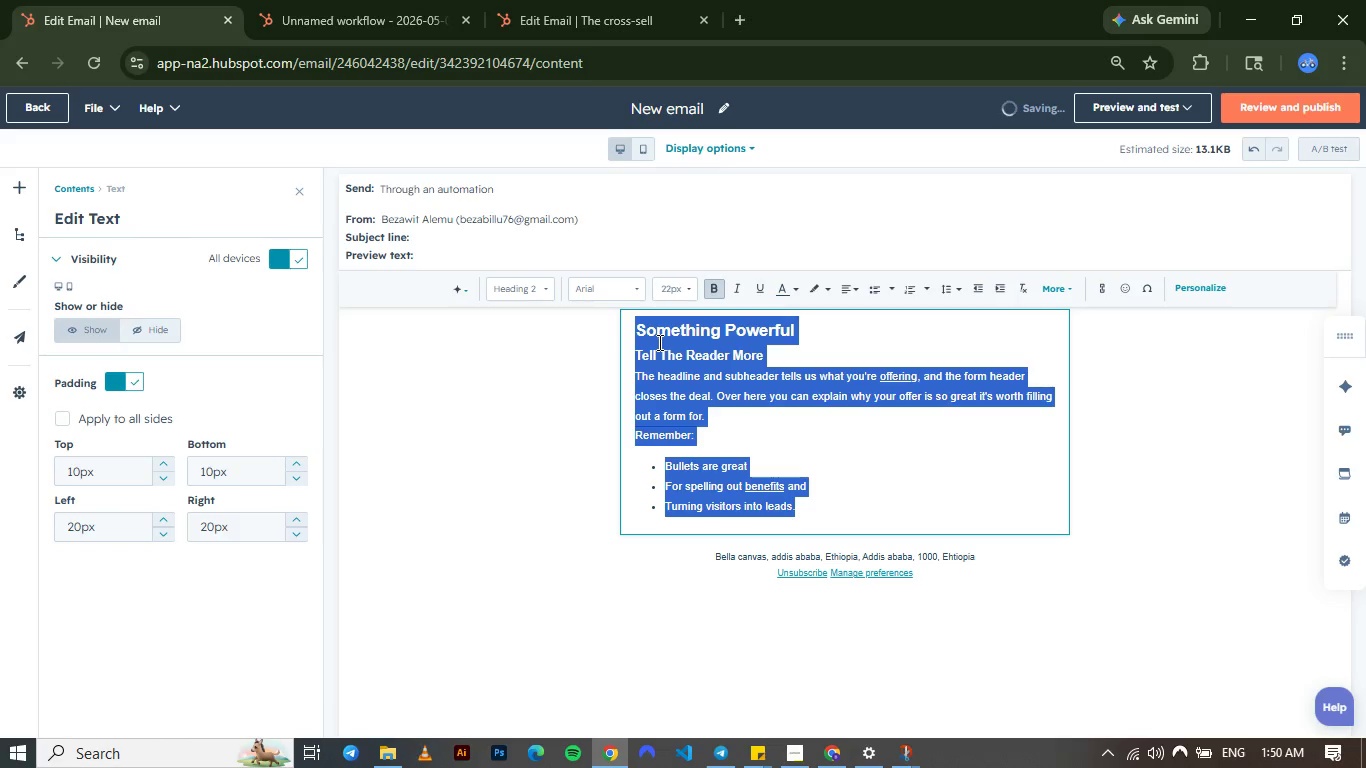 
key(Control+V)
 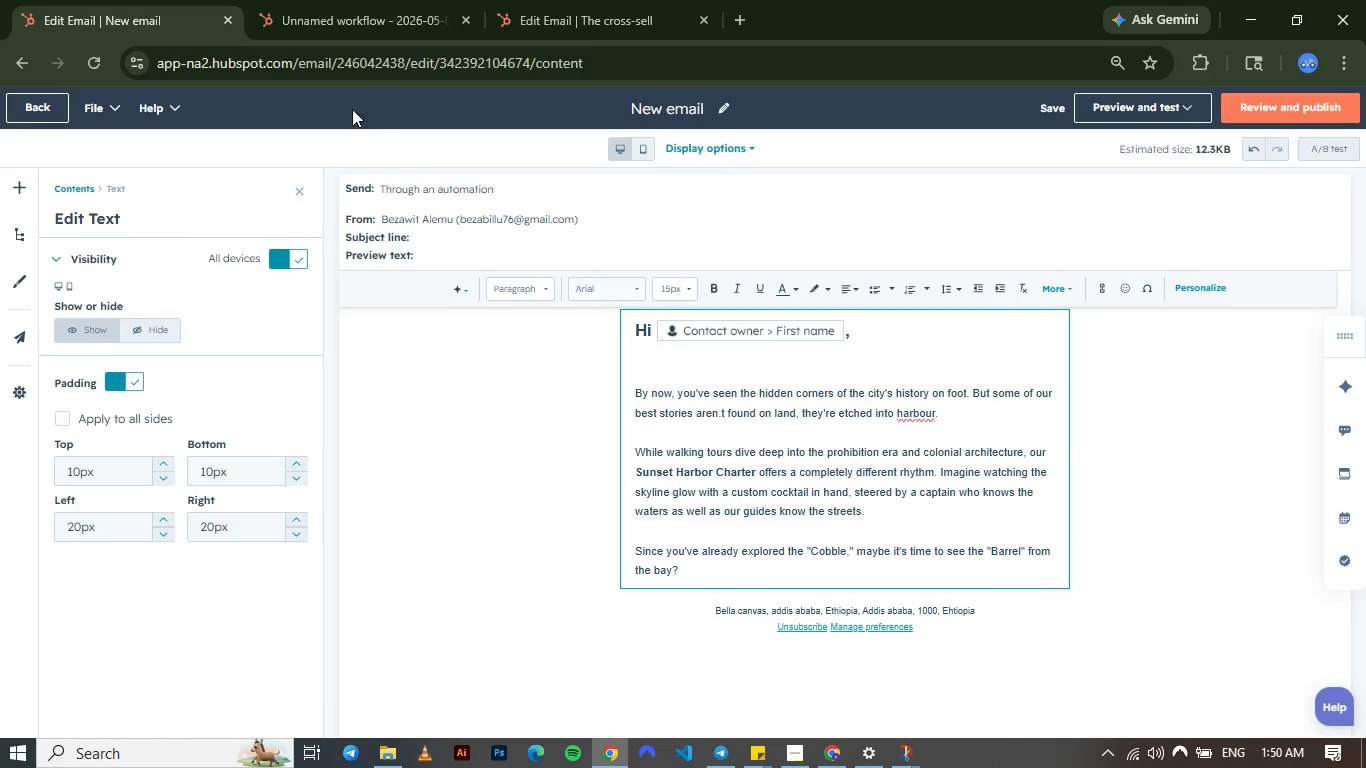 
left_click([575, 4])
 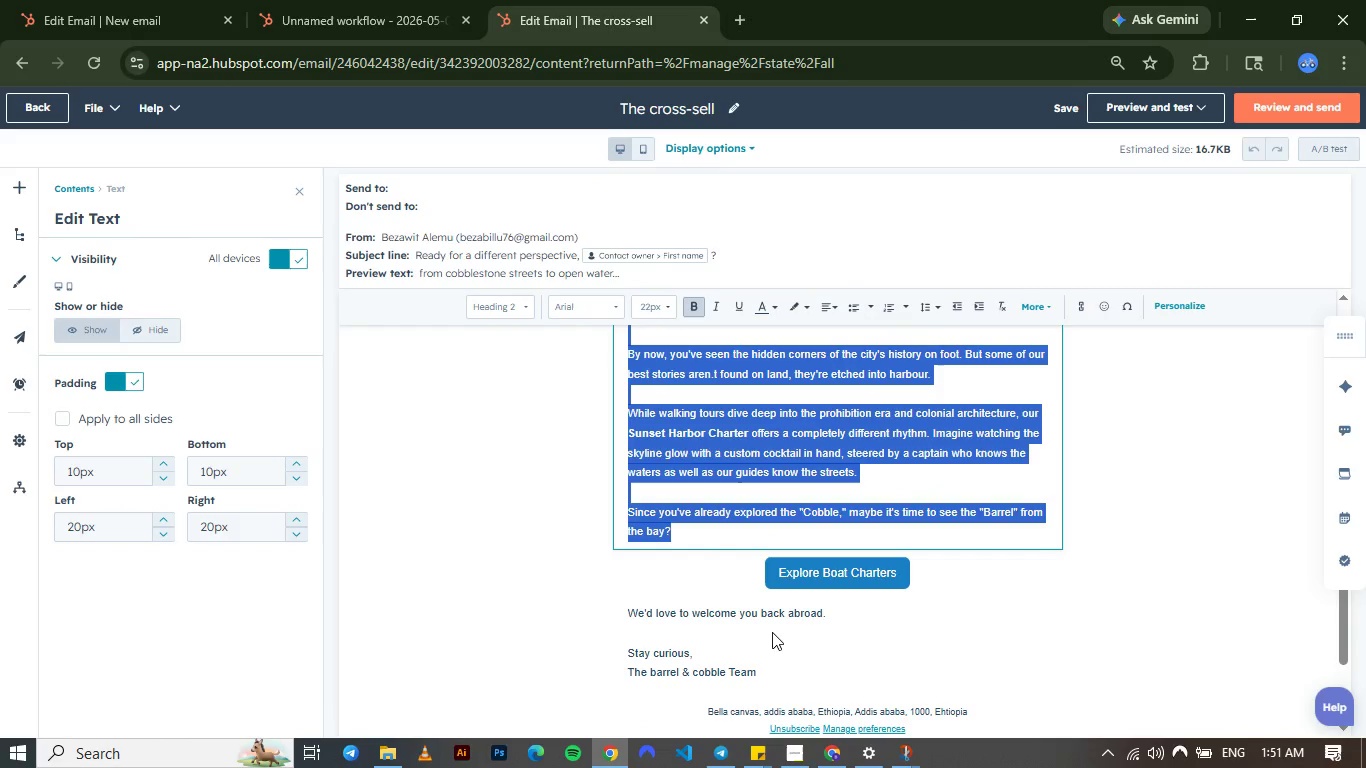 
wait(5.19)
 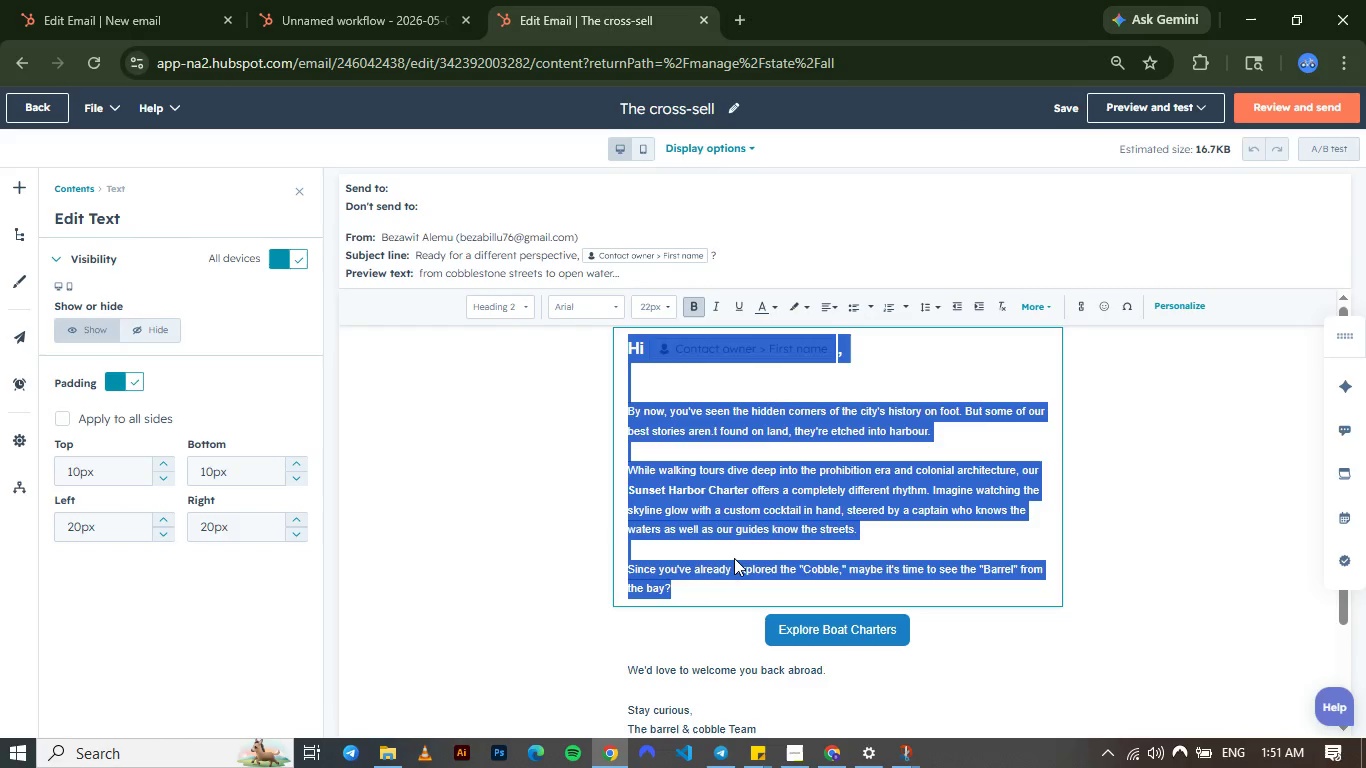 
left_click([627, 610])
 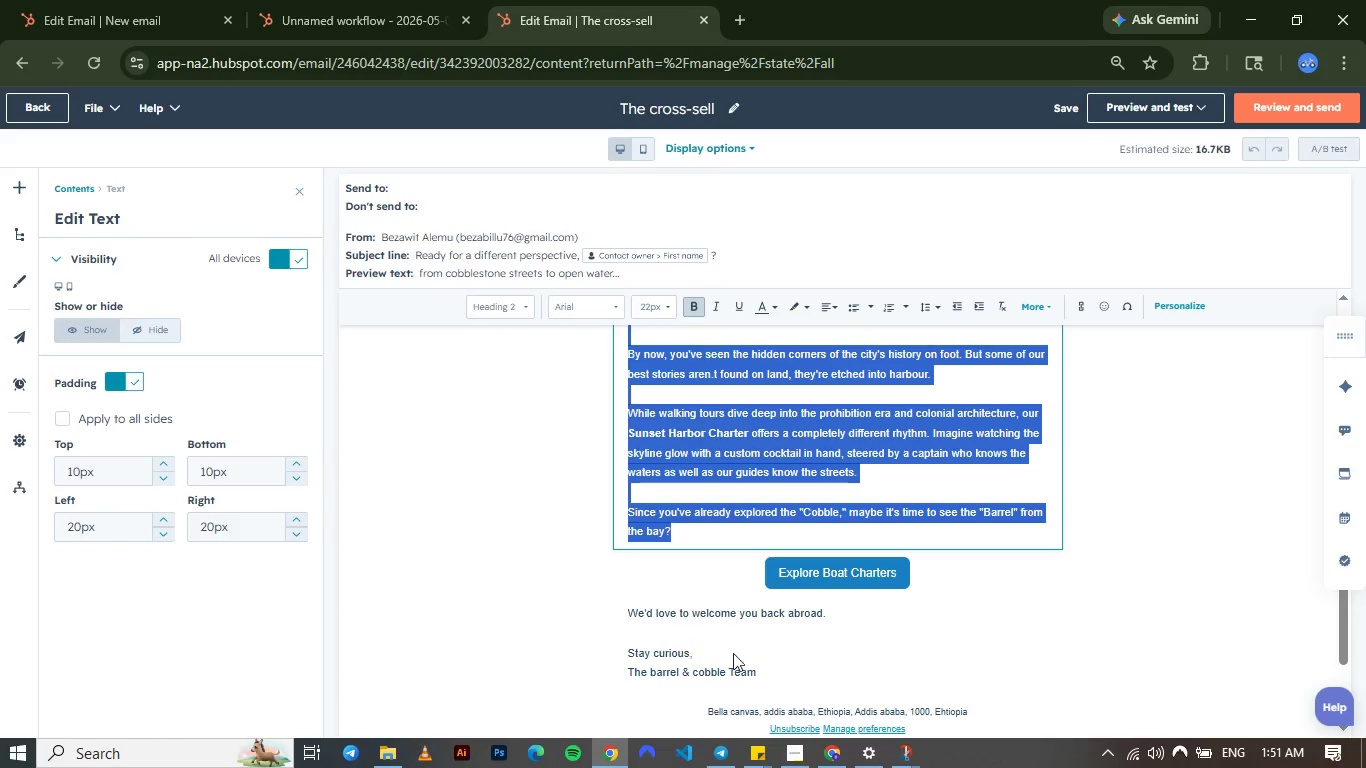 
left_click([760, 680])
 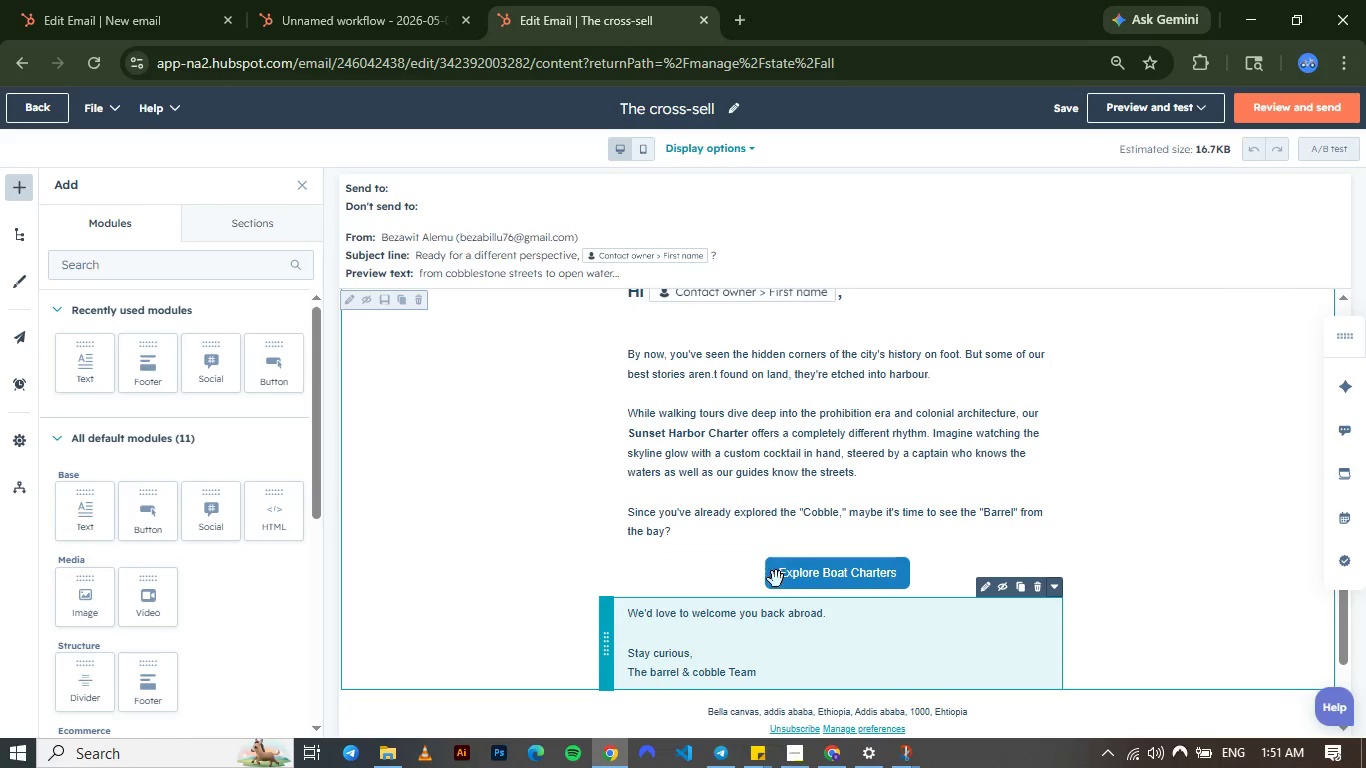 
left_click([750, 687])
 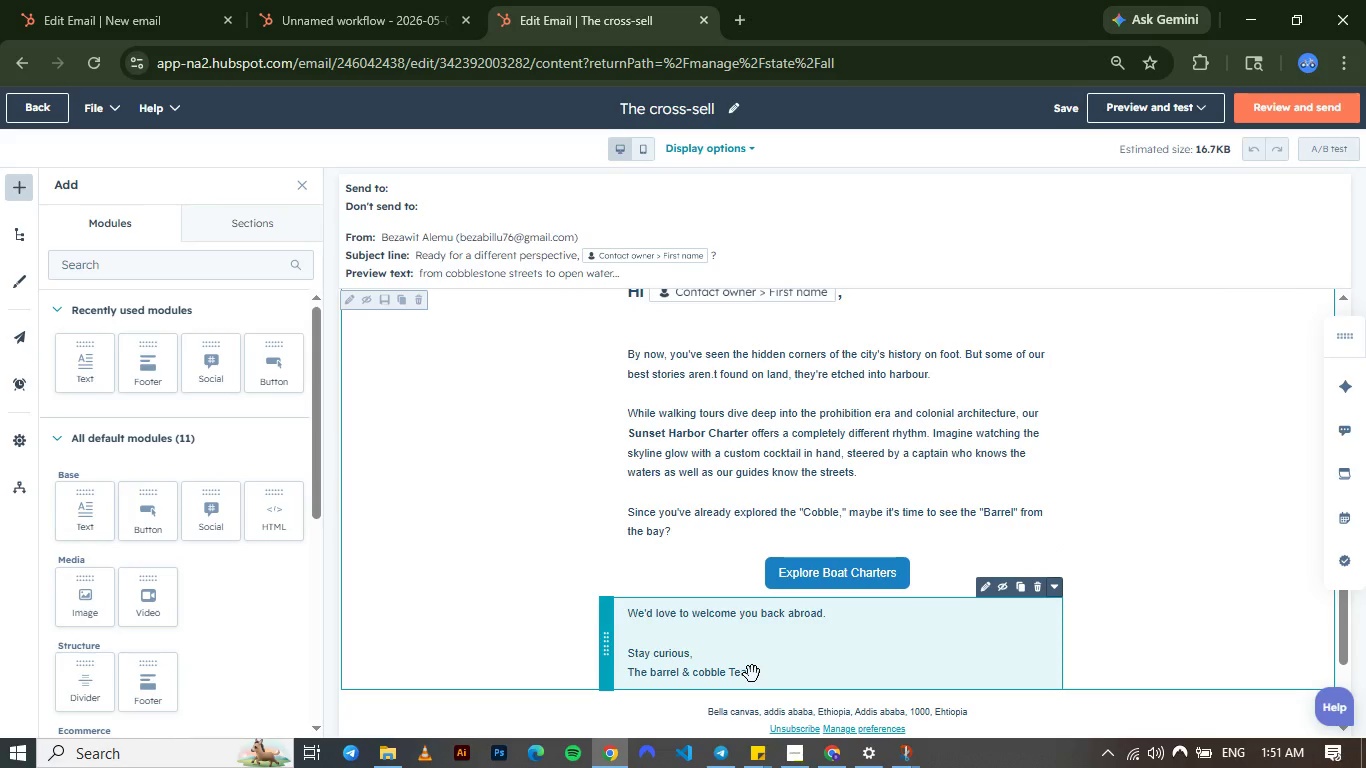 
left_click([752, 674])
 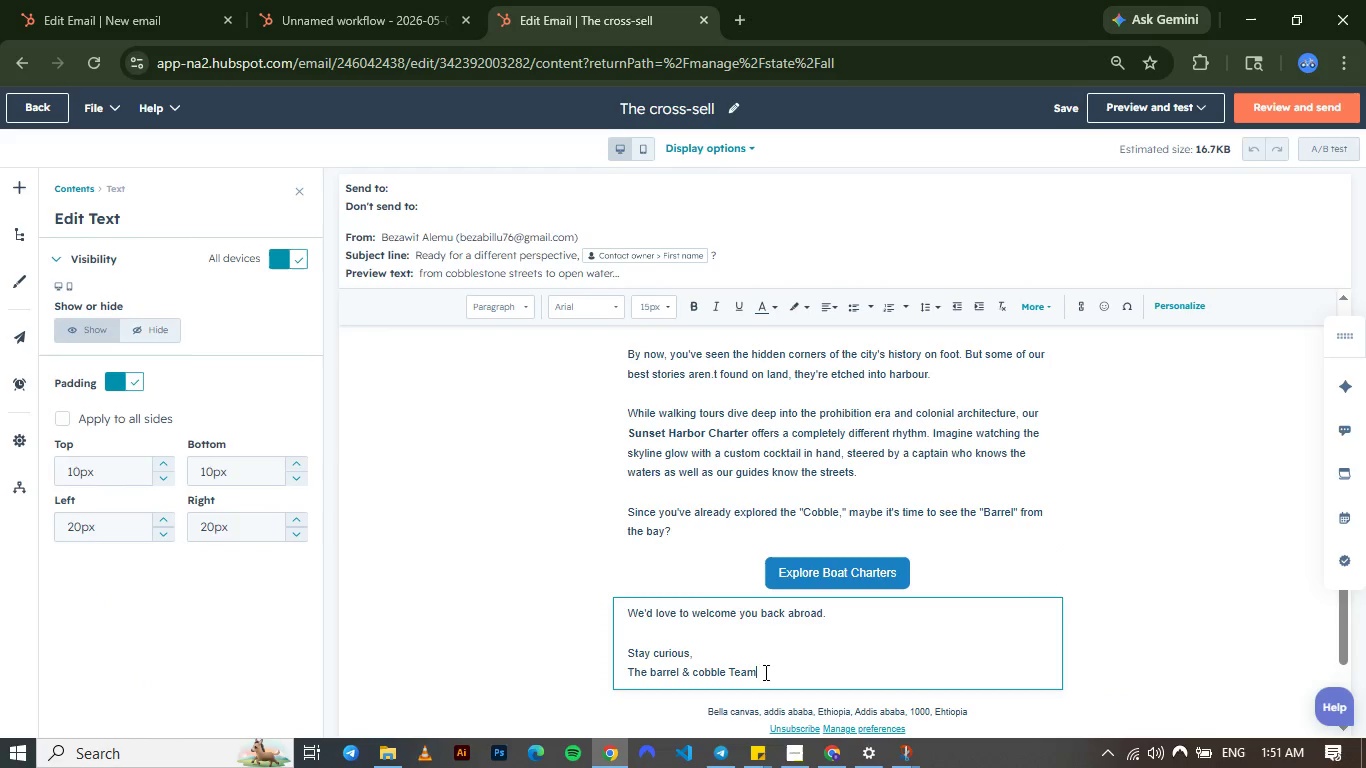 
left_click_drag(start_coordinate=[764, 672], to_coordinate=[617, 600])
 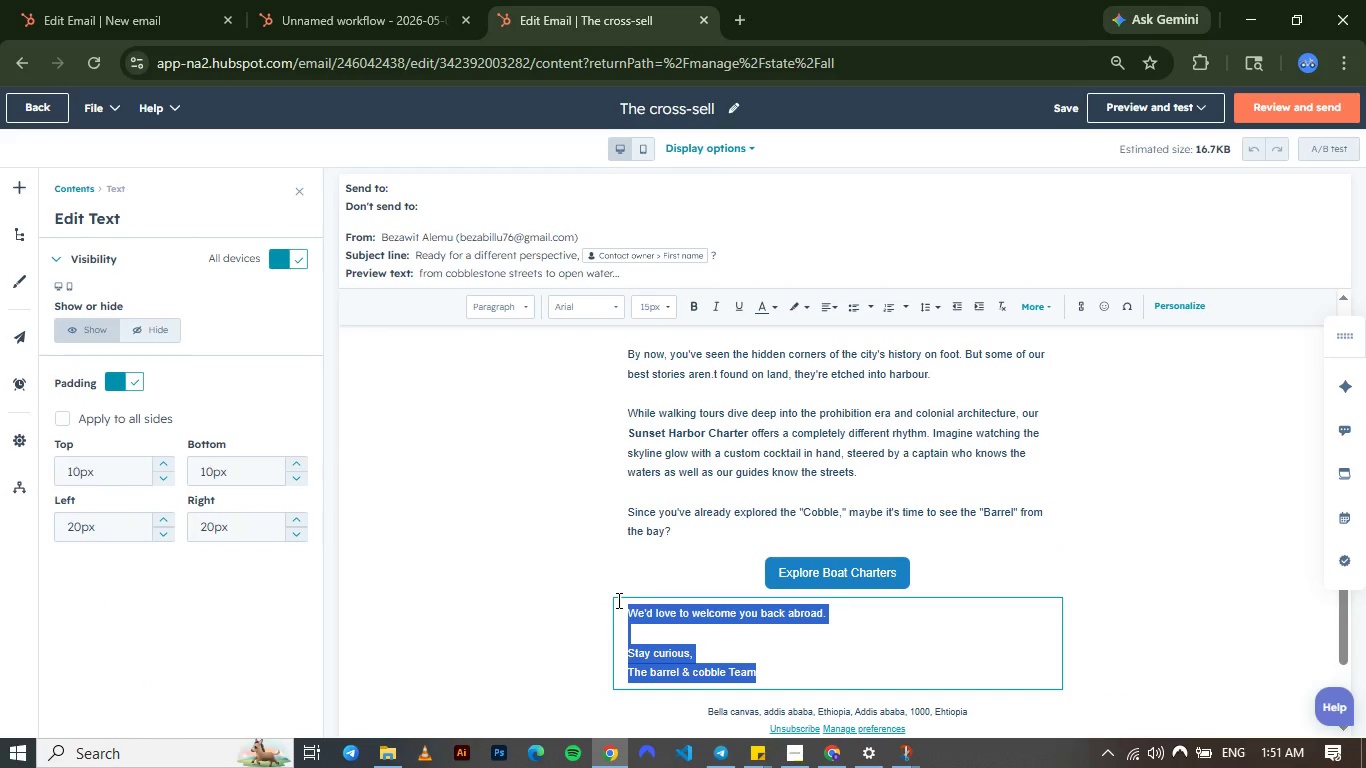 
key(Control+C)
 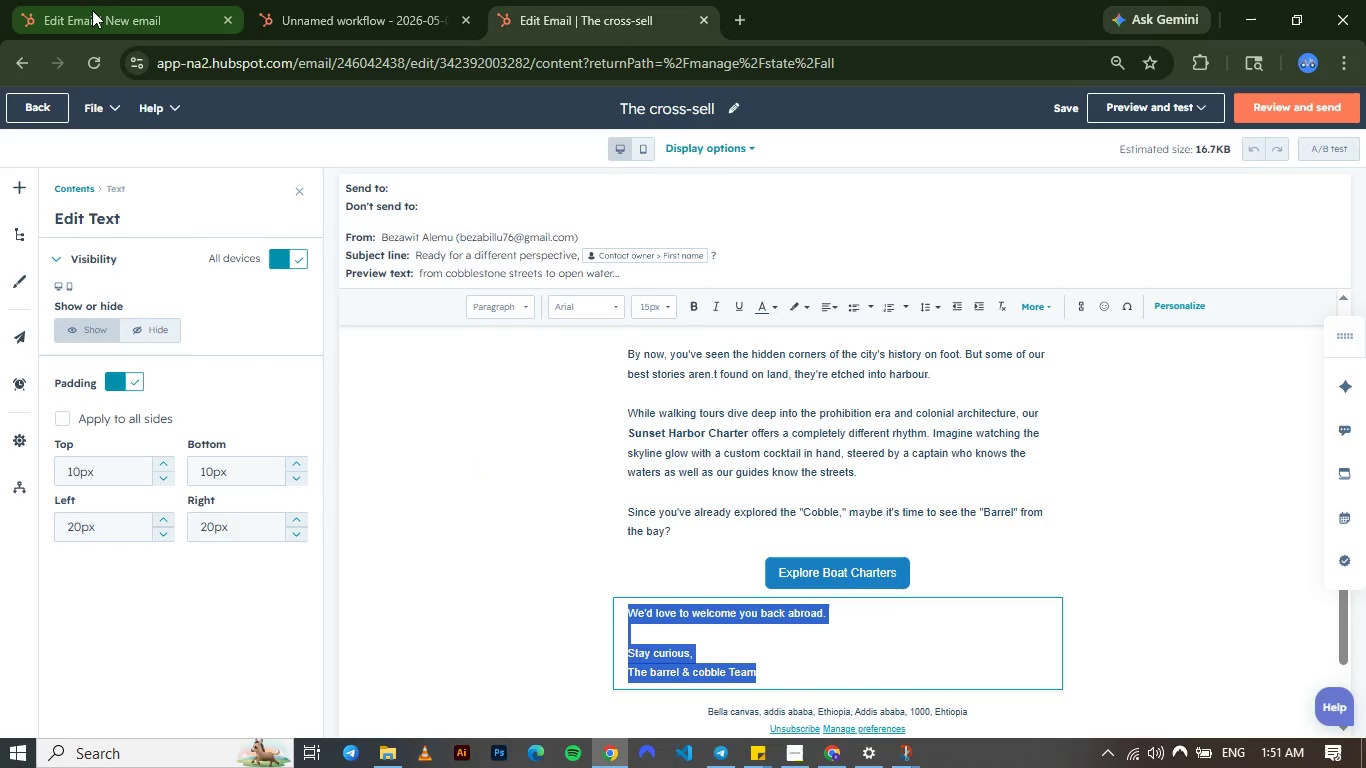 
left_click([93, 14])
 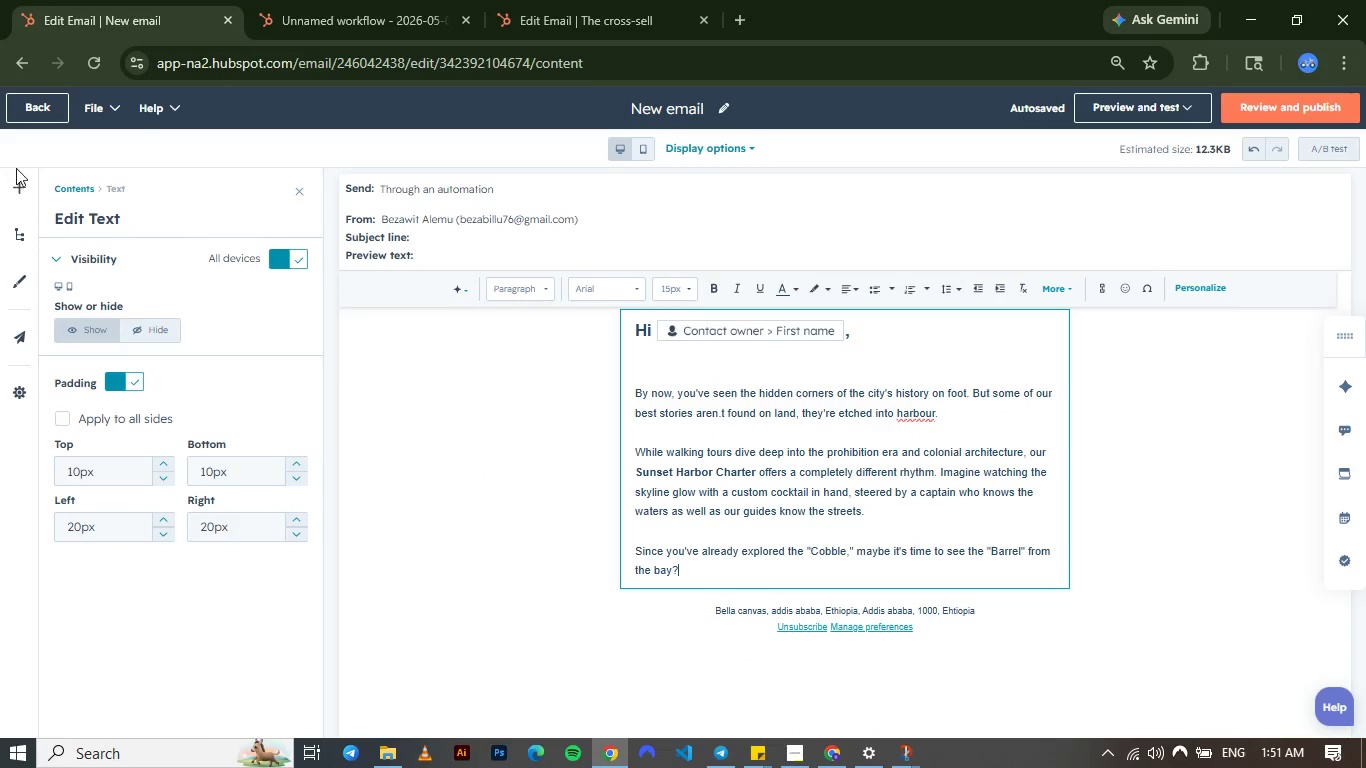 
left_click([23, 191])
 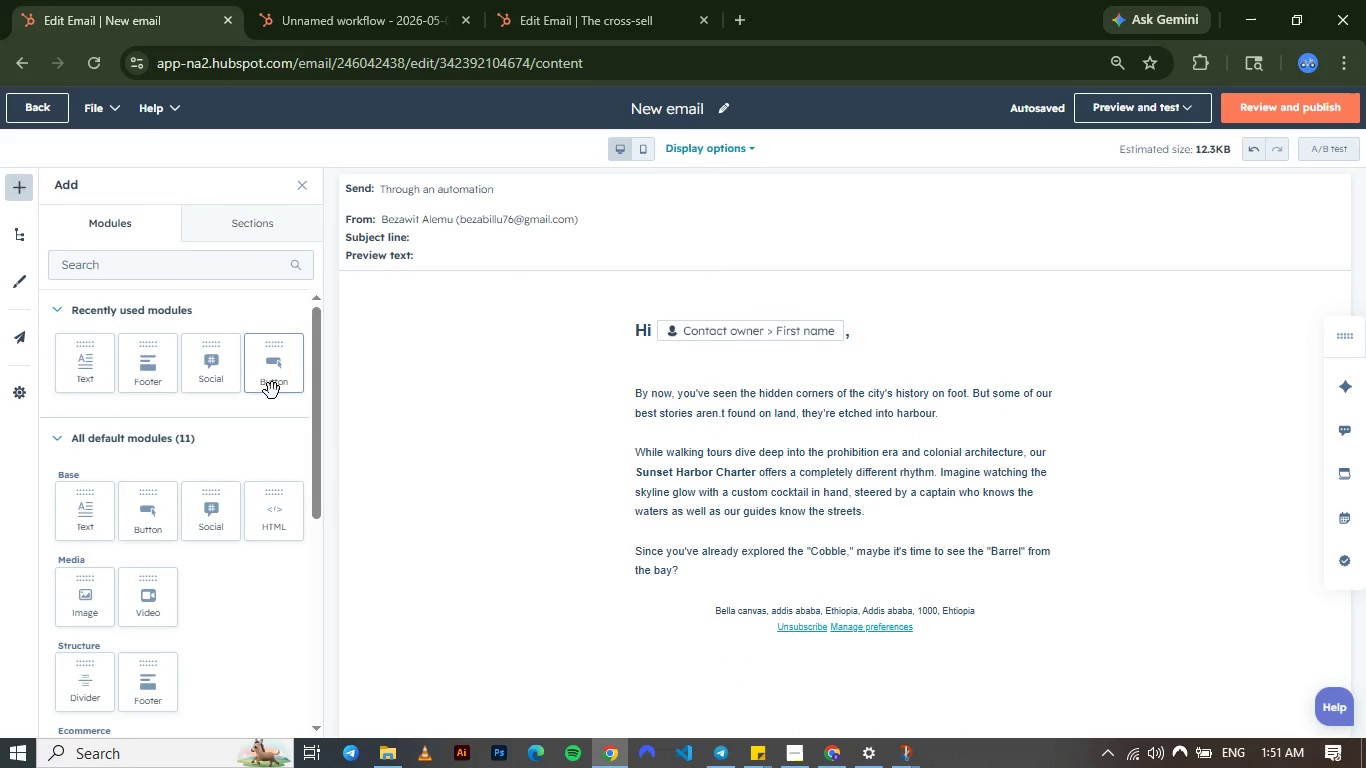 
left_click_drag(start_coordinate=[272, 392], to_coordinate=[670, 591])
 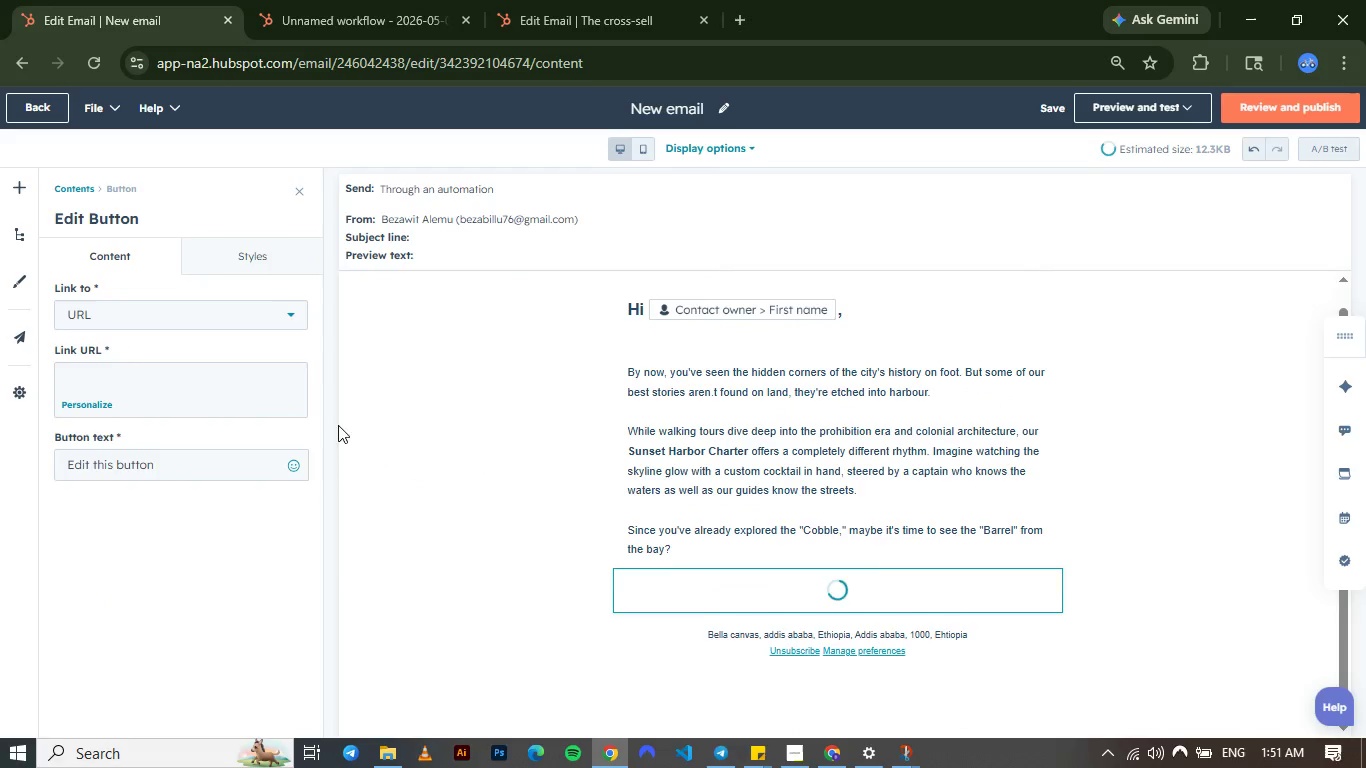 
left_click([19, 197])
 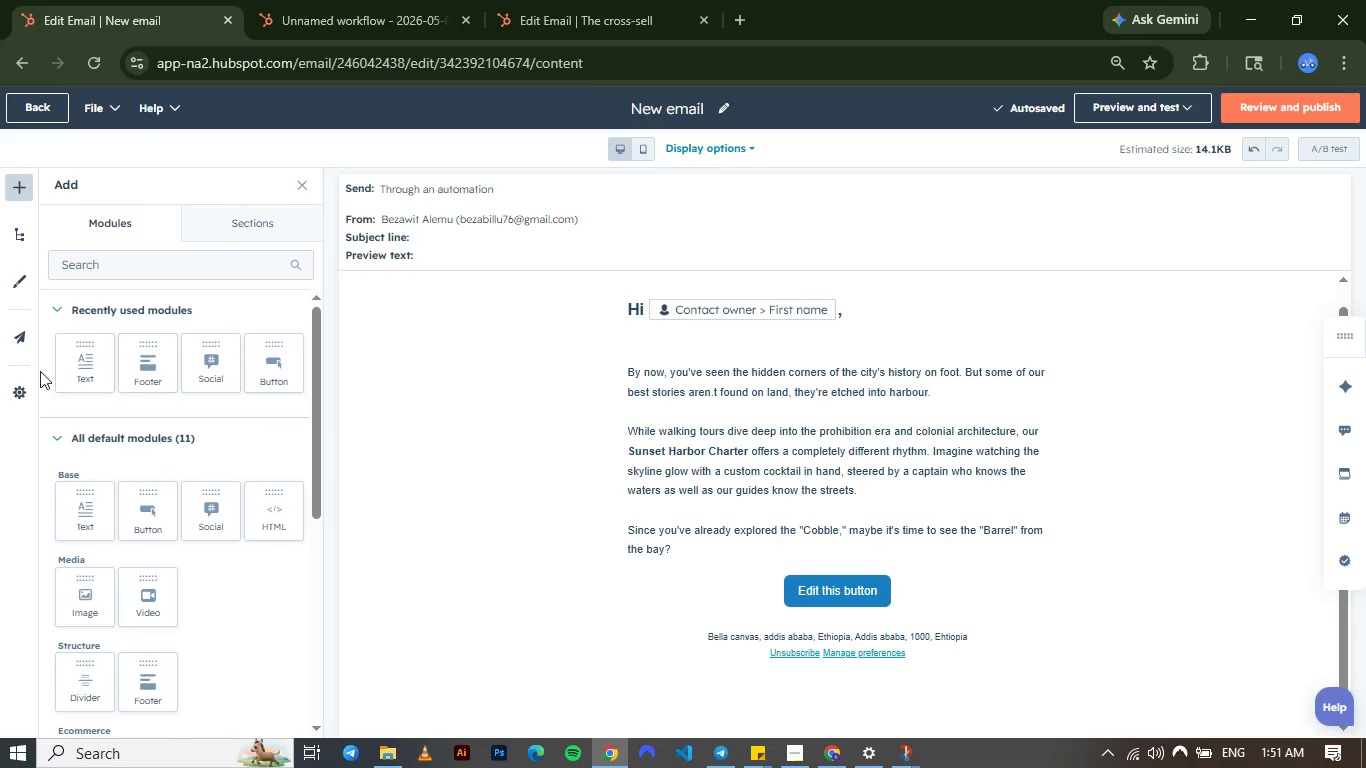 
left_click_drag(start_coordinate=[70, 369], to_coordinate=[755, 613])
 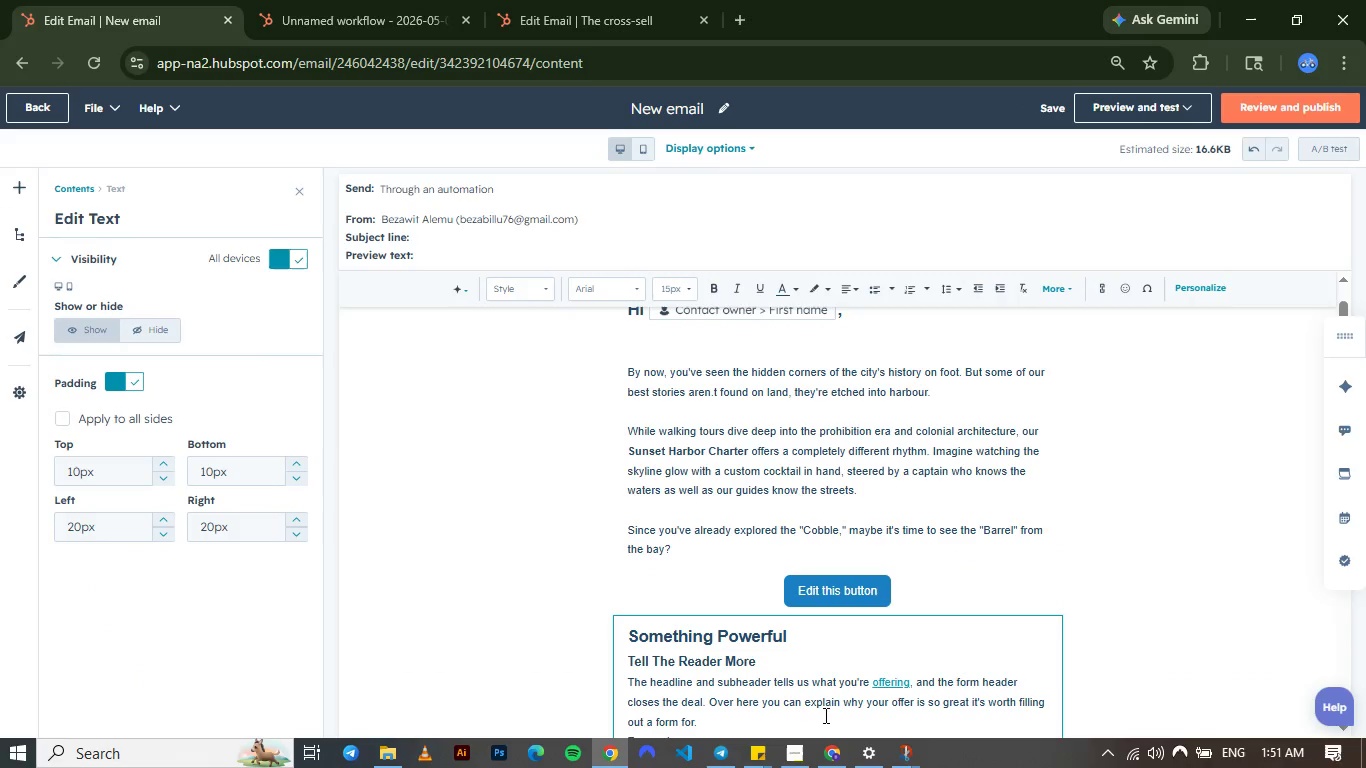 
left_click([761, 650])
 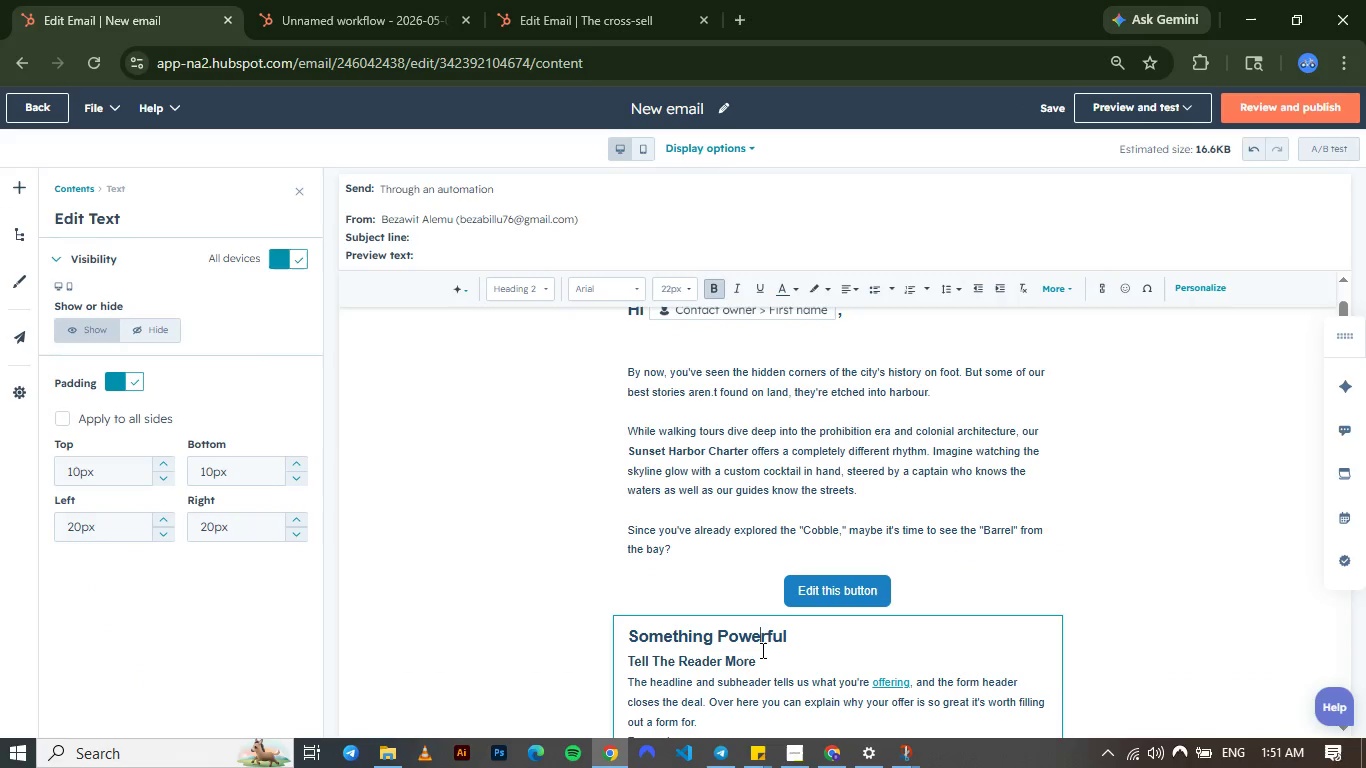 
key(Control+A)
 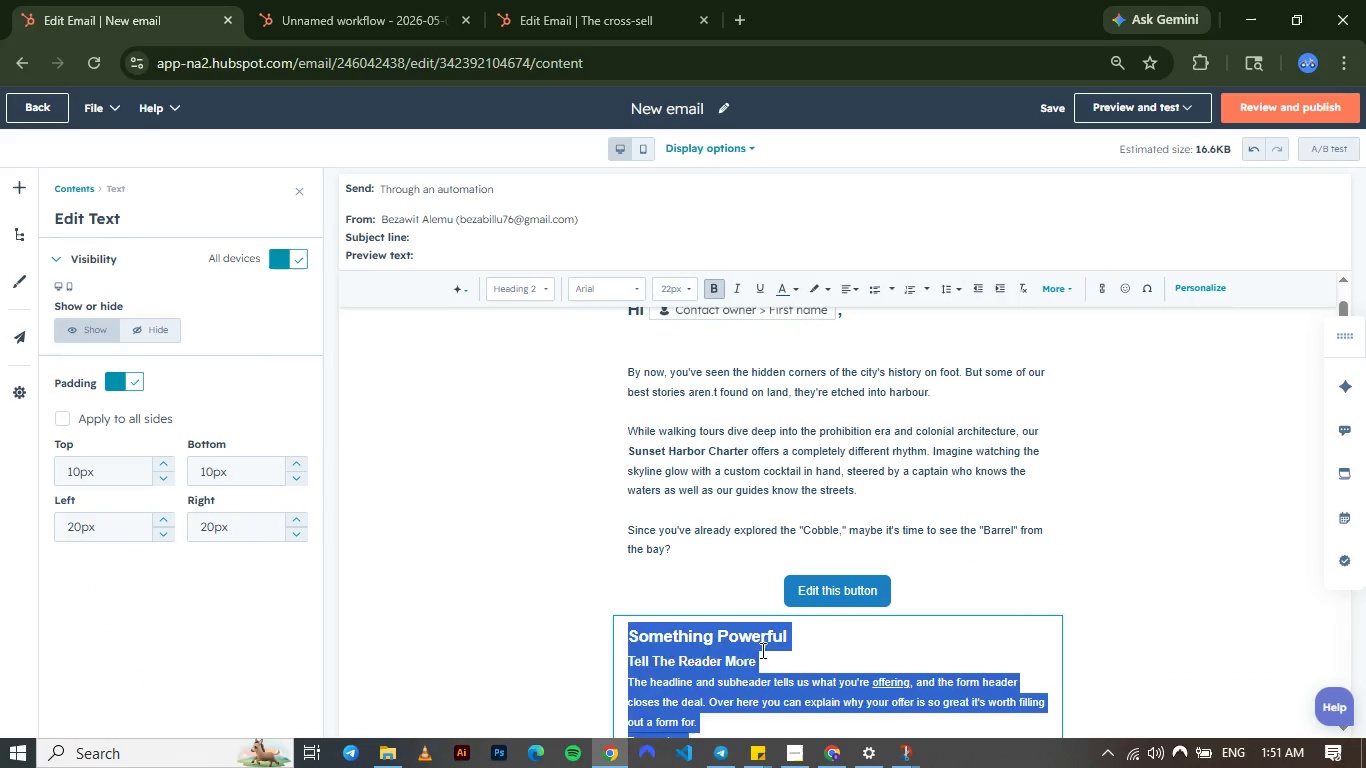 
key(Control+V)
 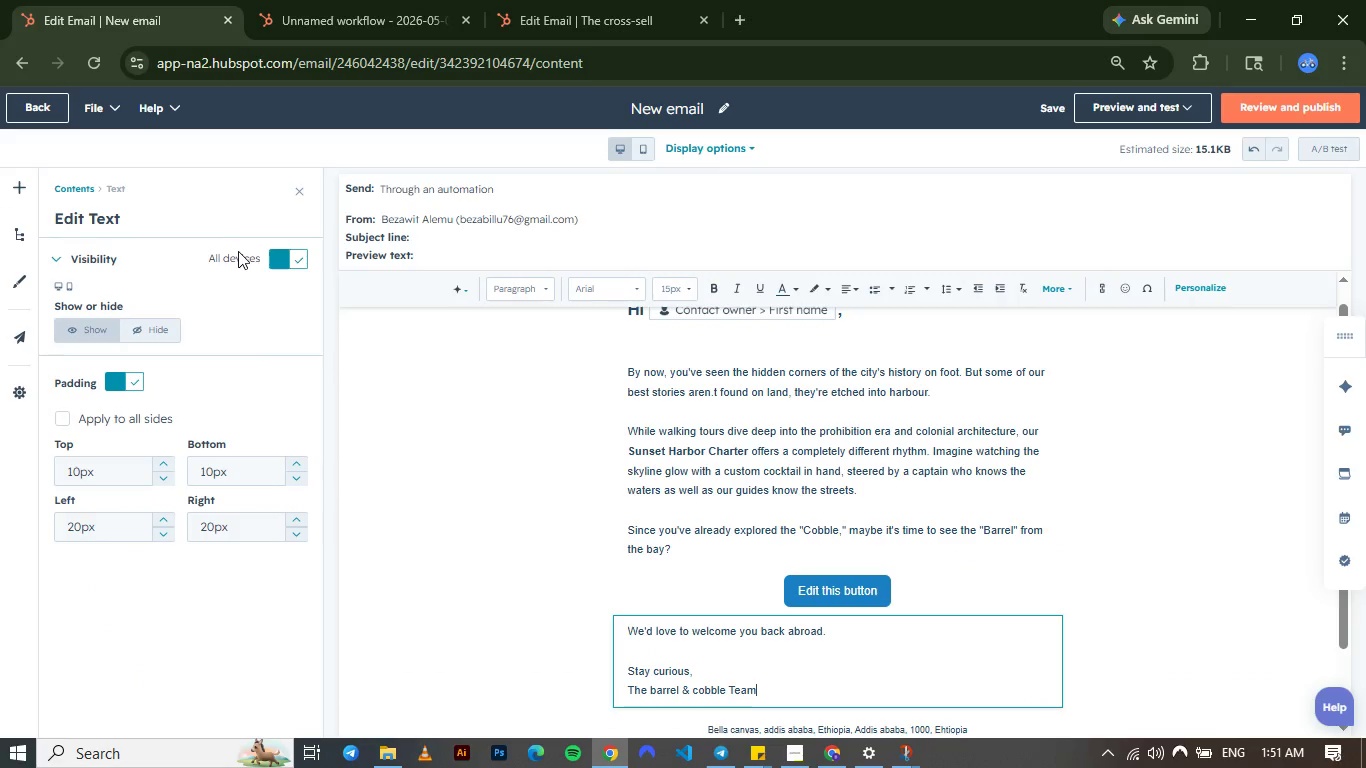 
left_click([515, 29])
 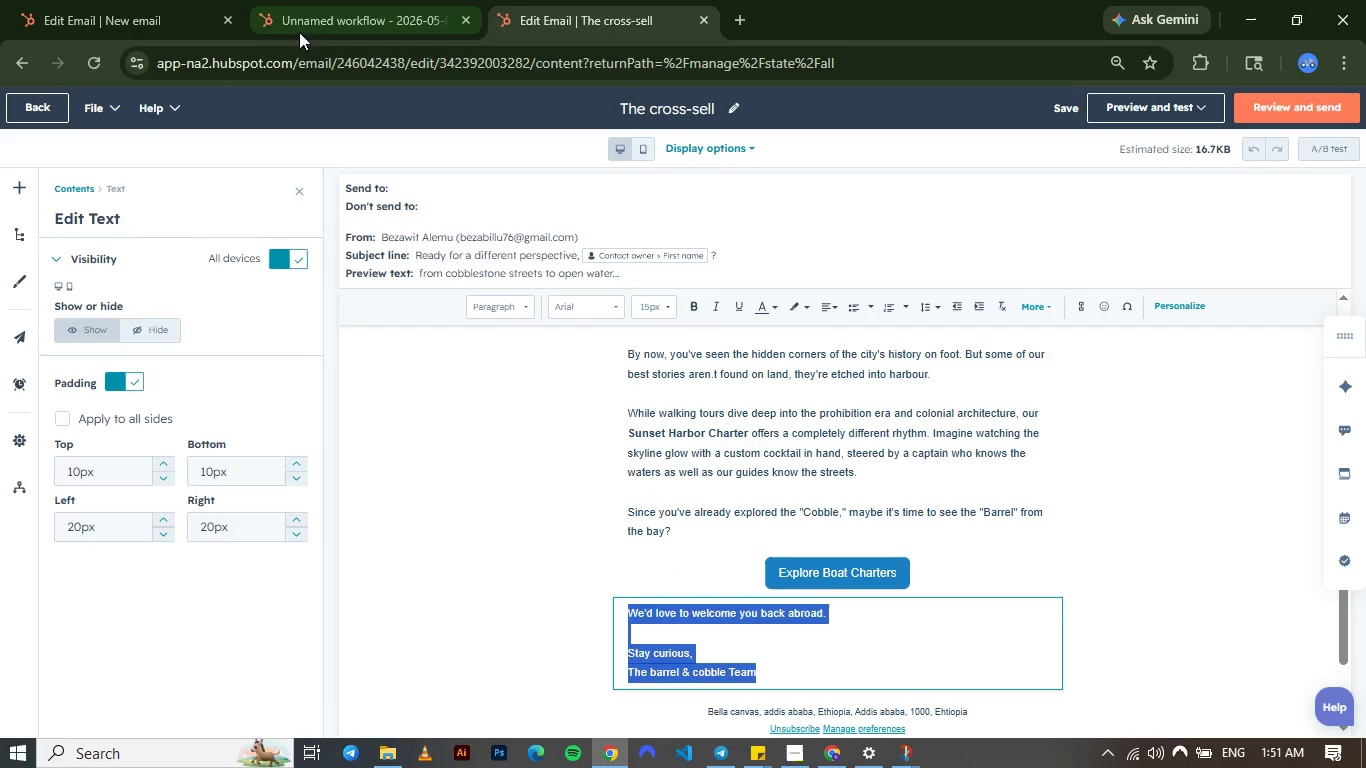 
left_click([164, 32])
 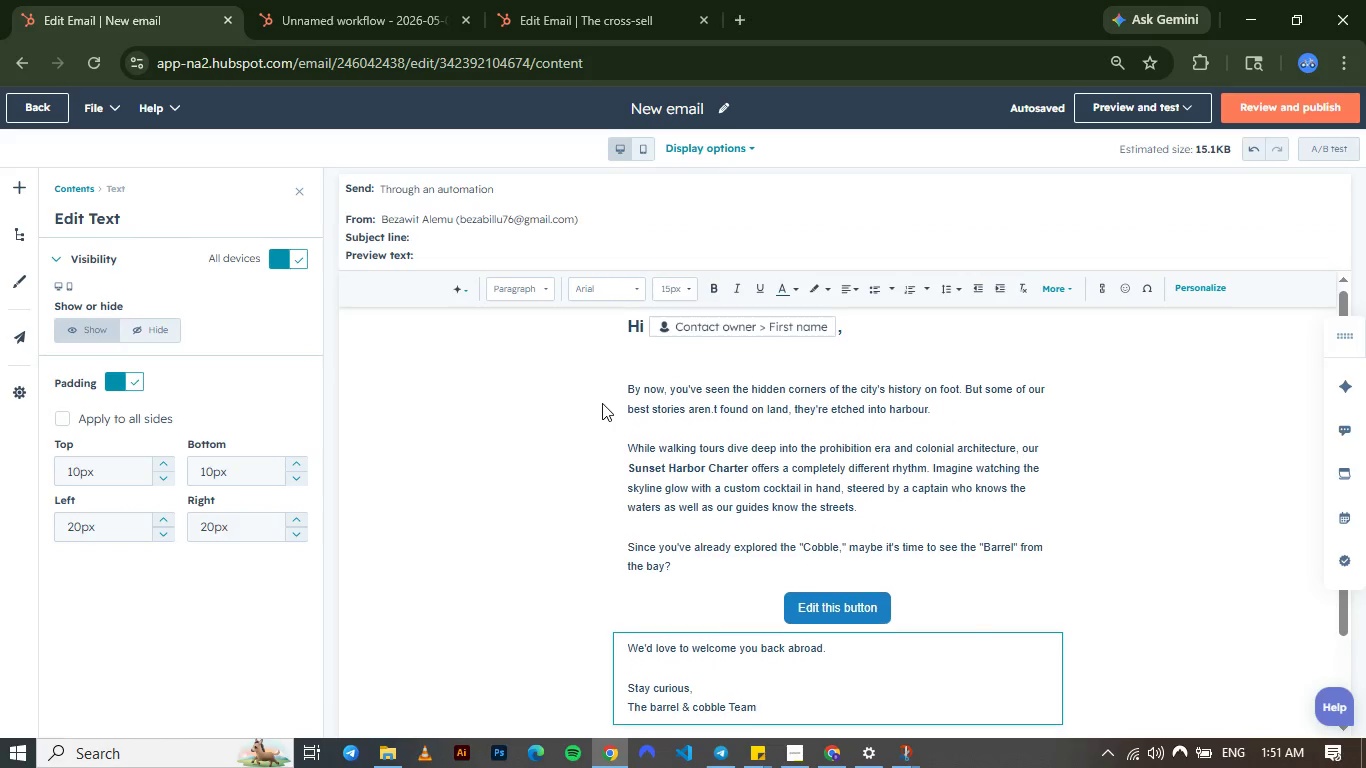 
wait(9.73)
 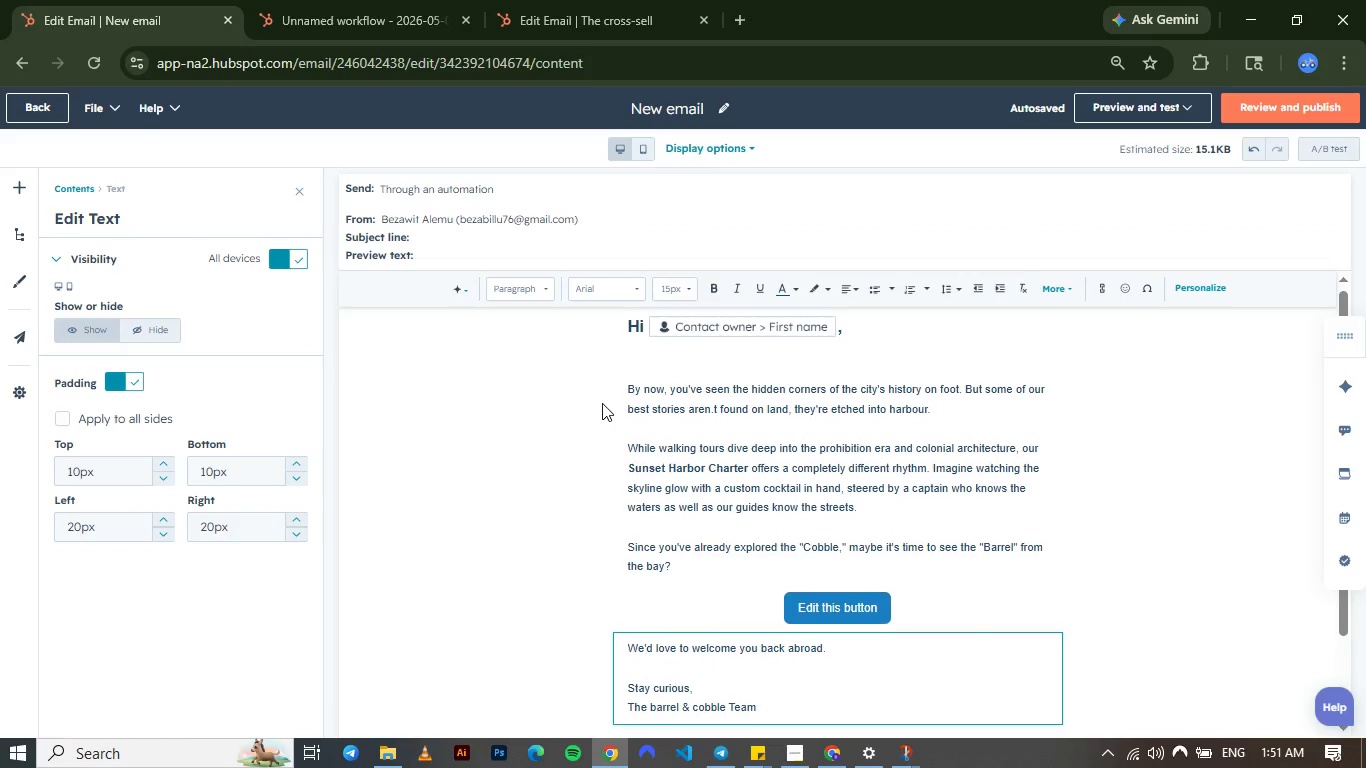 
left_click([589, 10])
 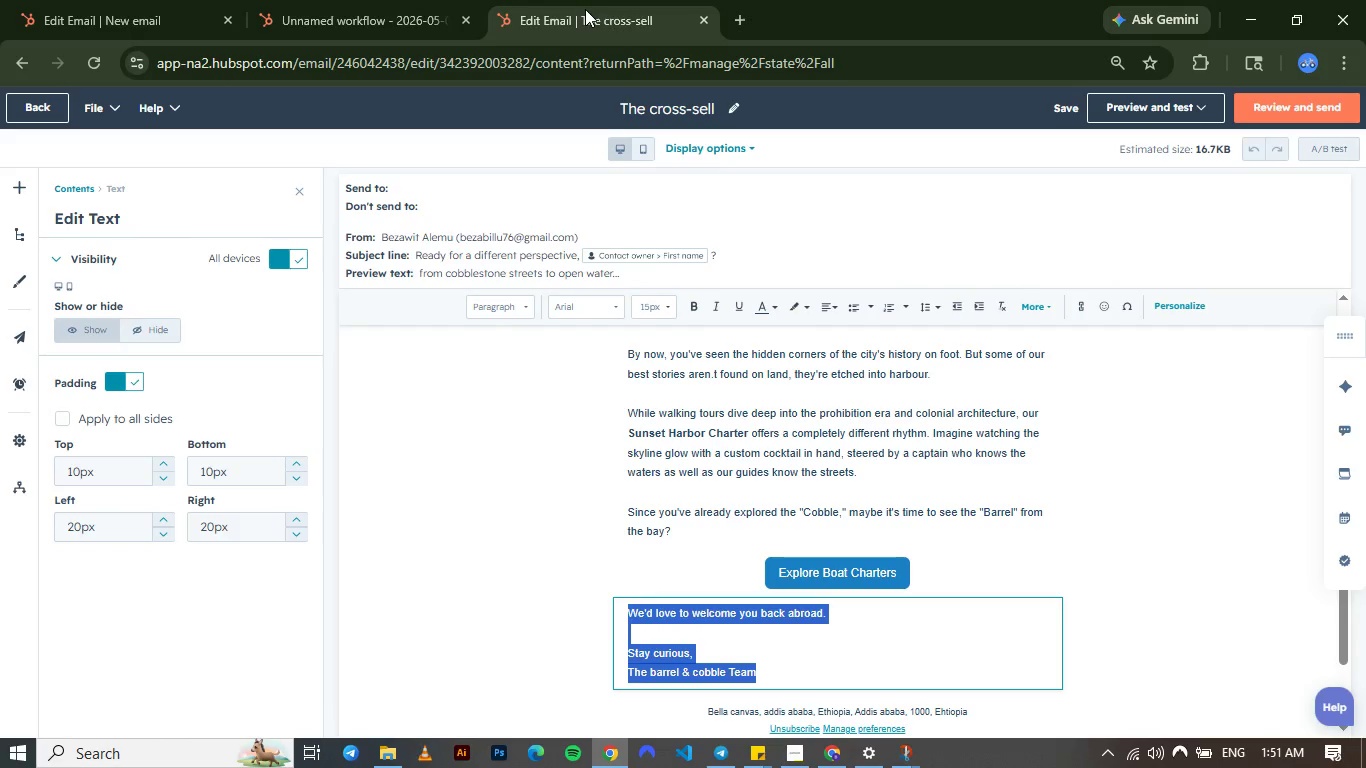 
left_click([122, 6])
 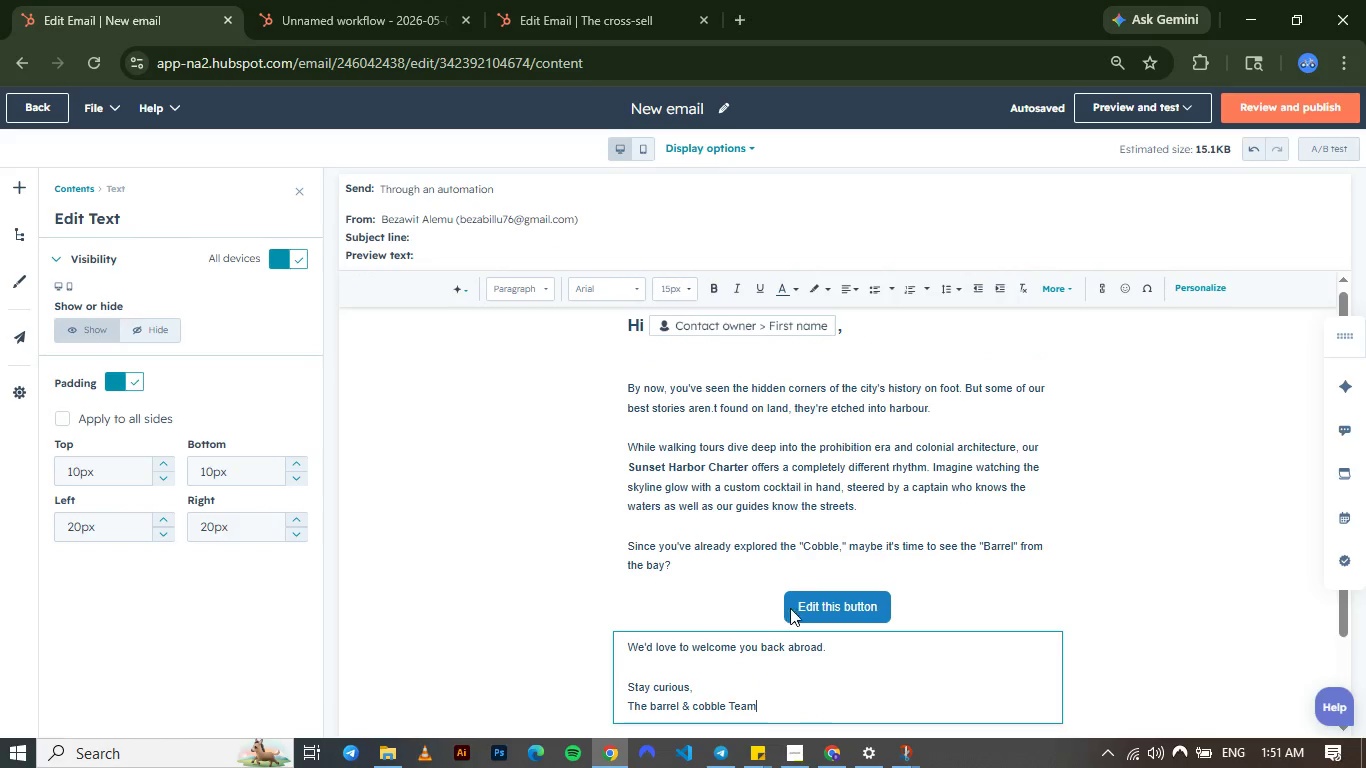 
left_click([819, 605])
 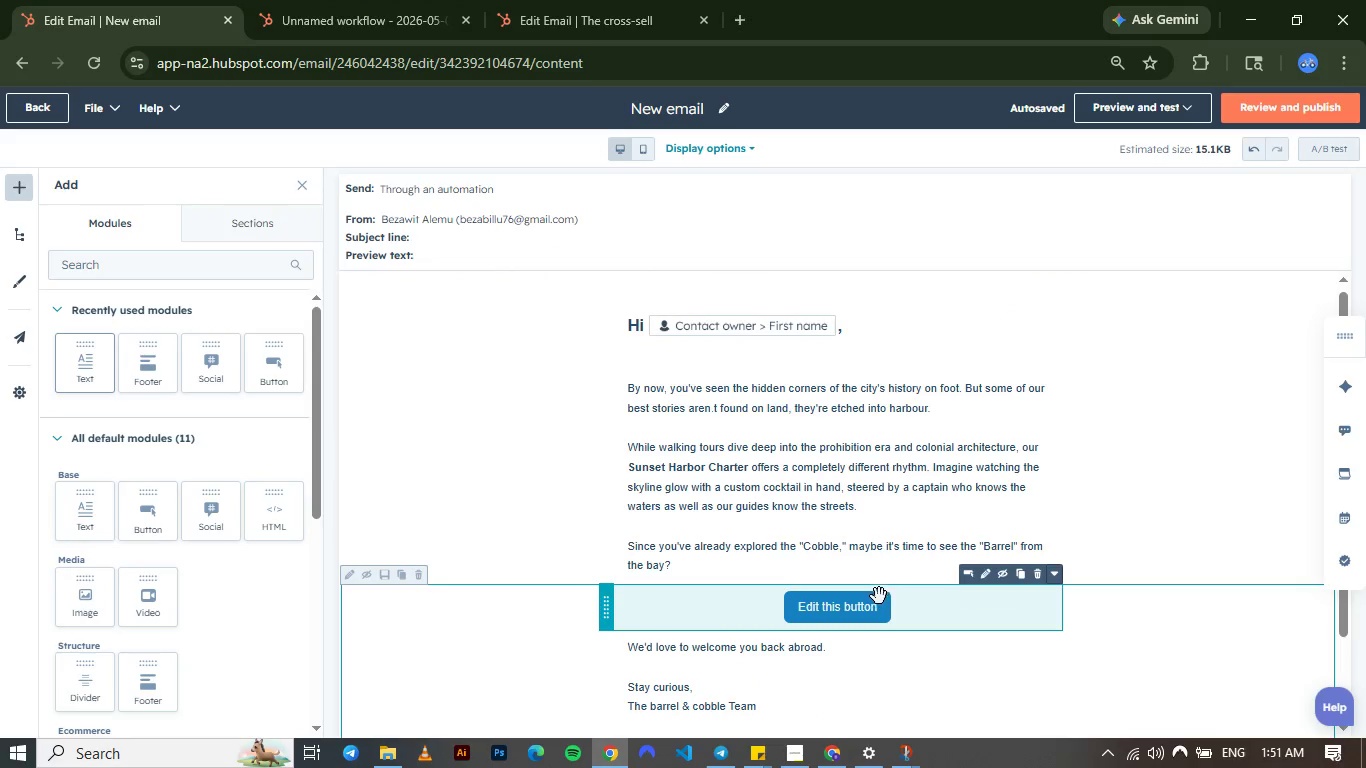 
double_click([856, 607])
 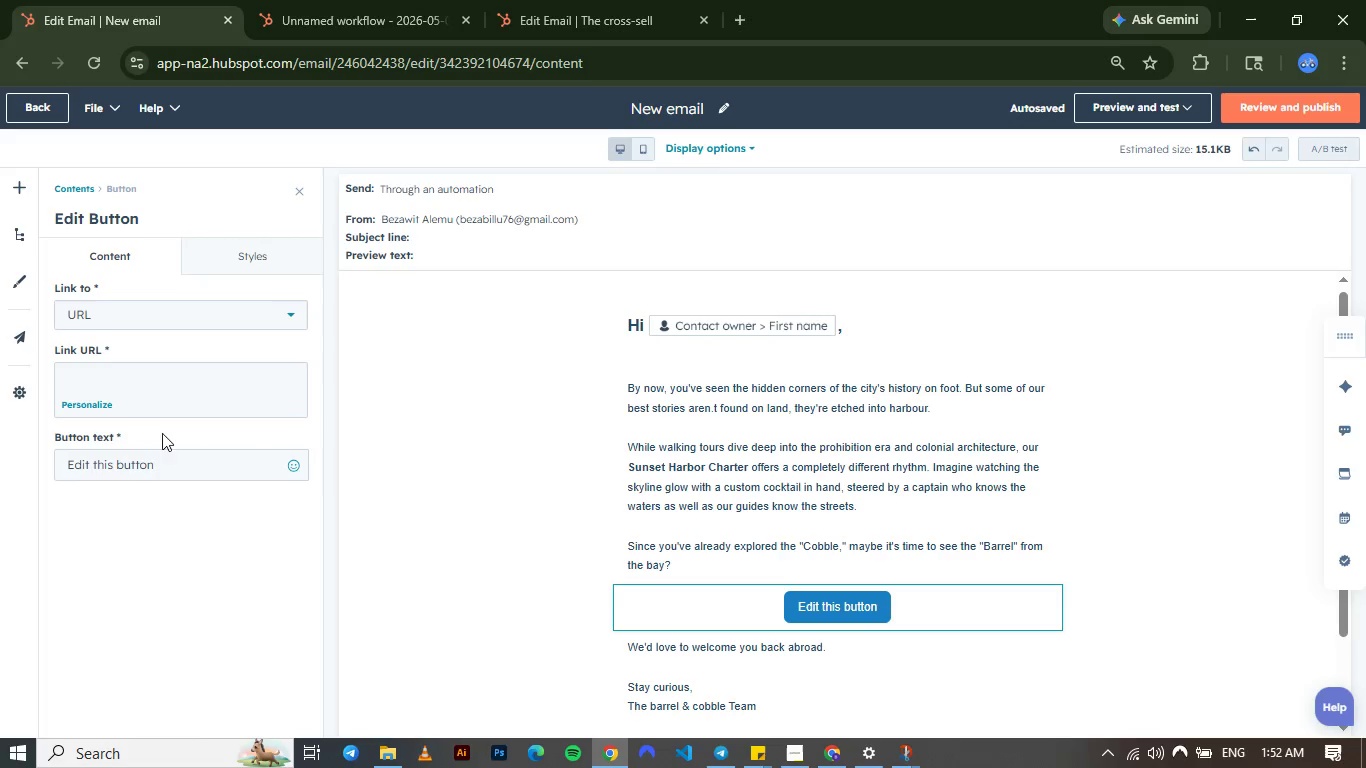 
left_click_drag(start_coordinate=[166, 464], to_coordinate=[17, 463])
 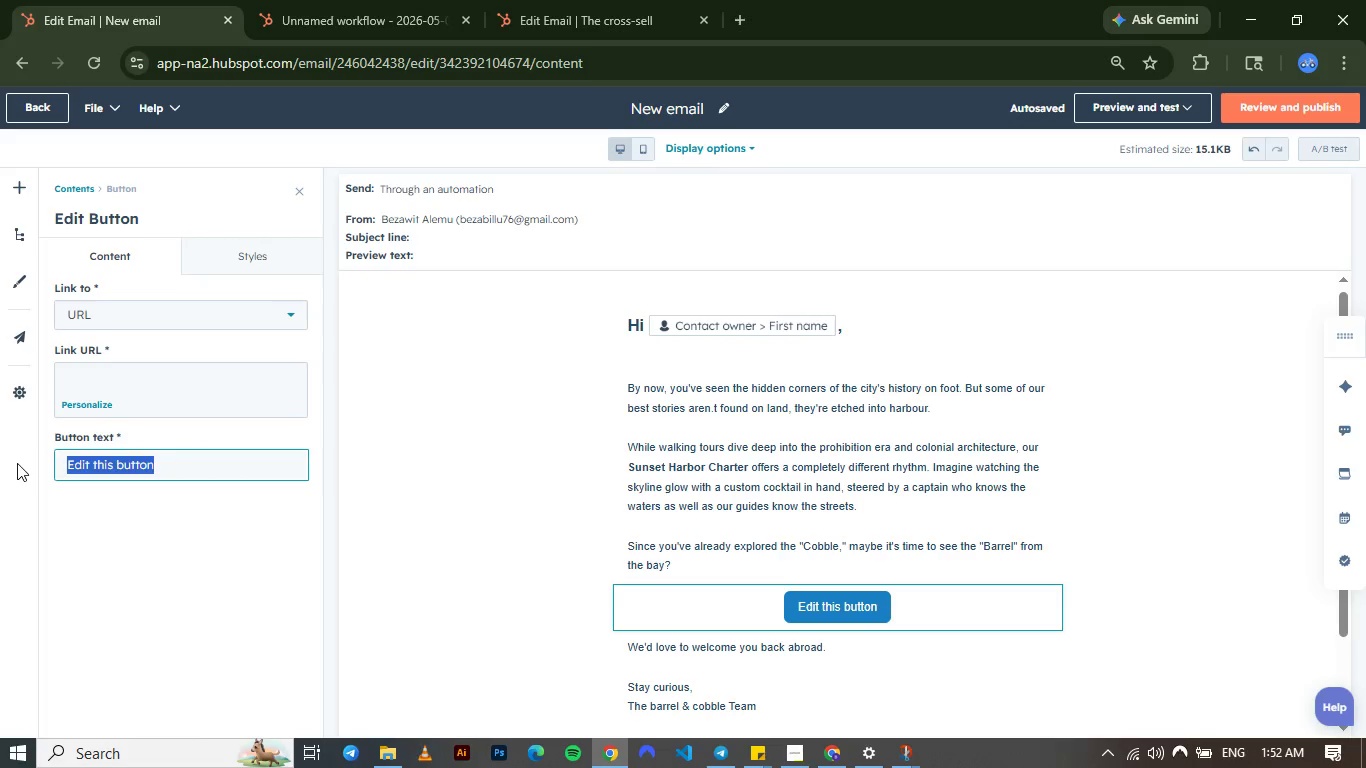 
type(Explore )
 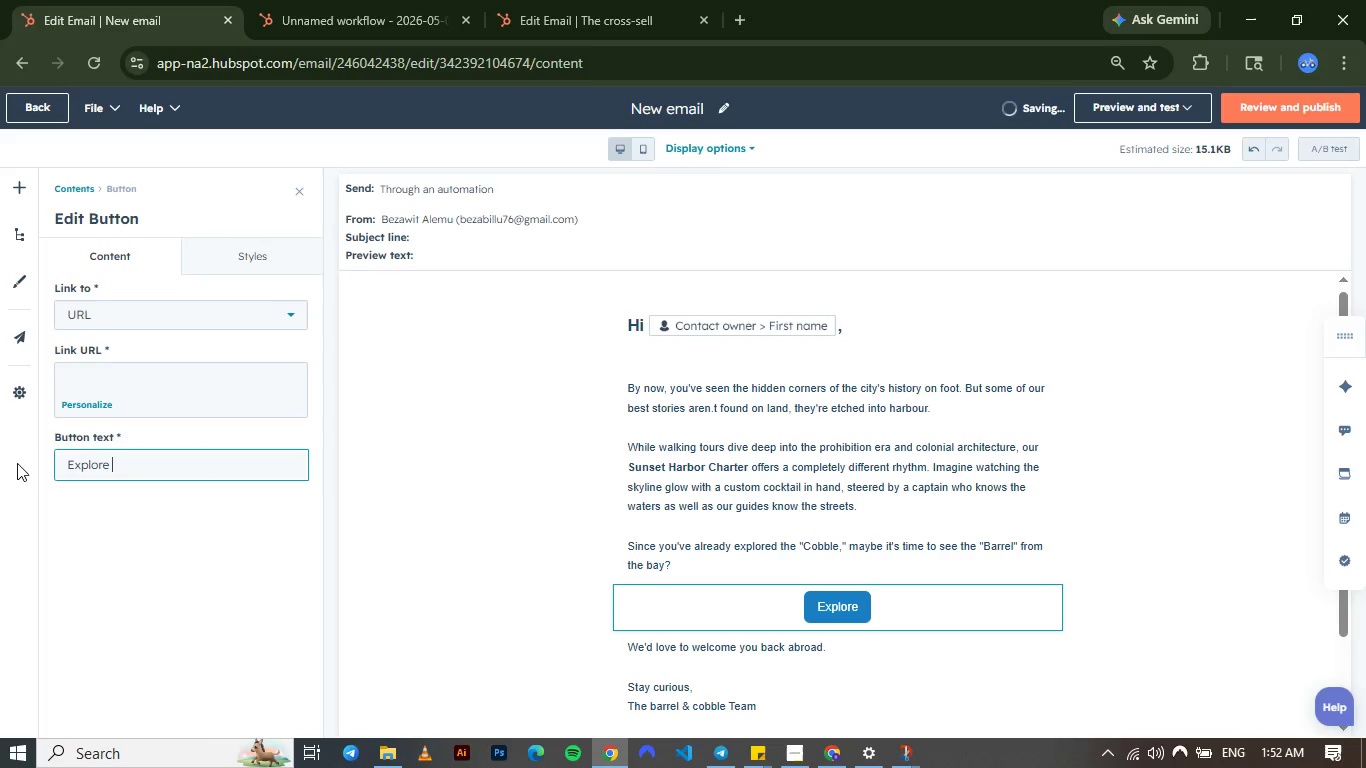 
left_click([518, 14])
 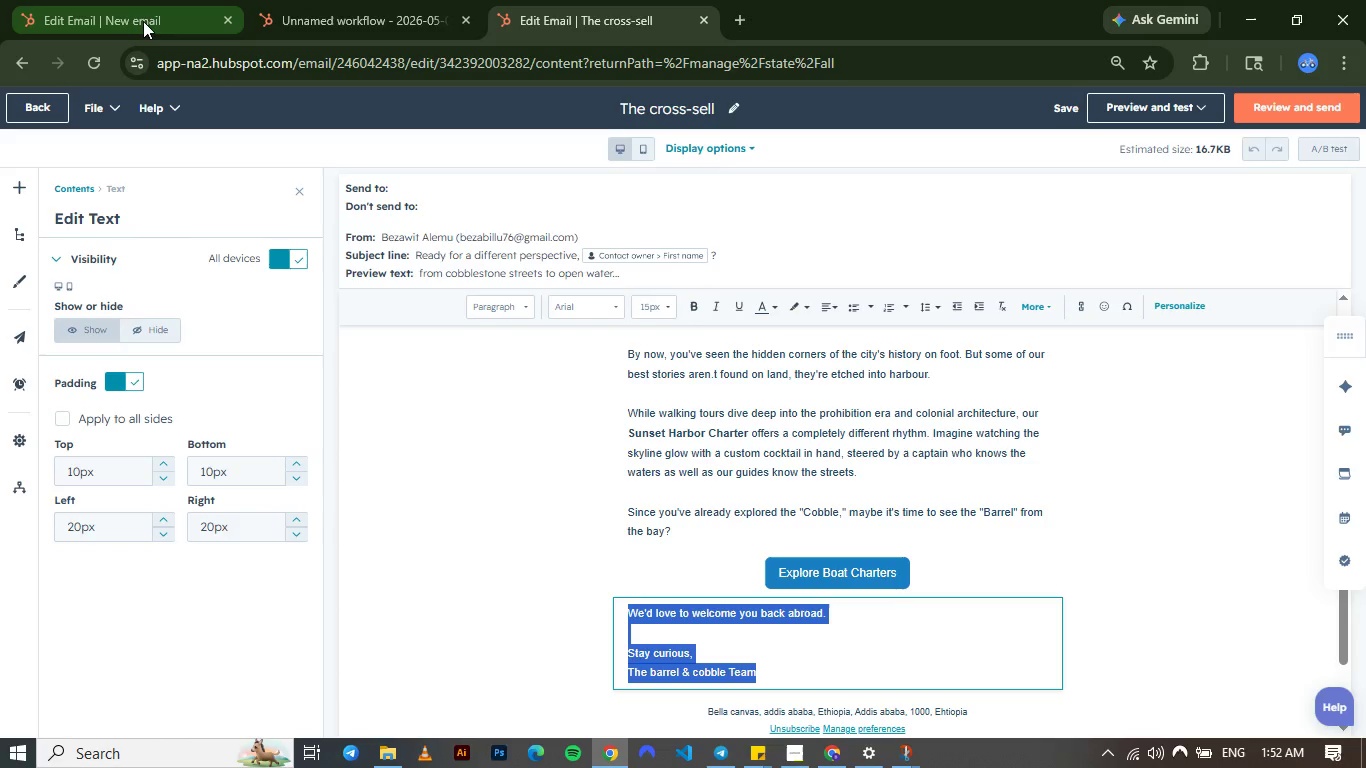 
left_click([143, 21])
 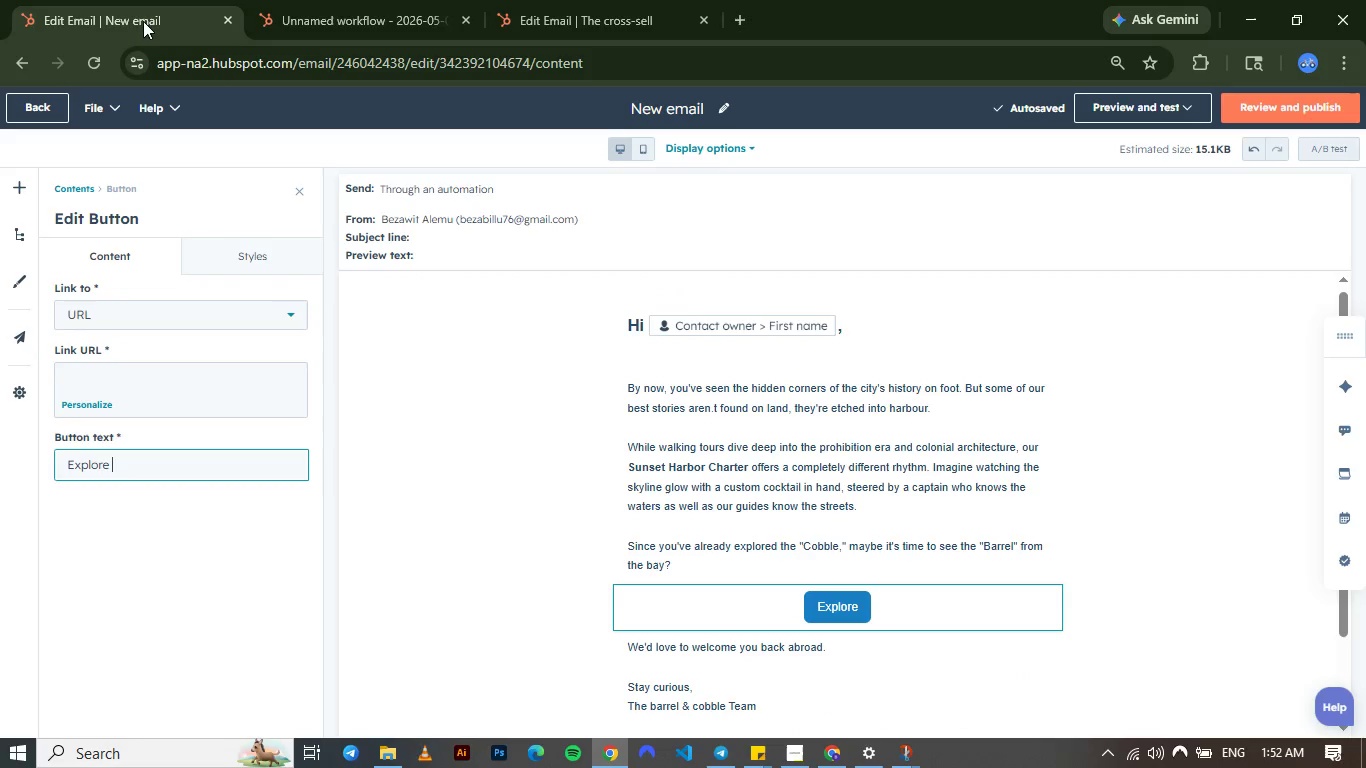 
type(Boat Charters)
 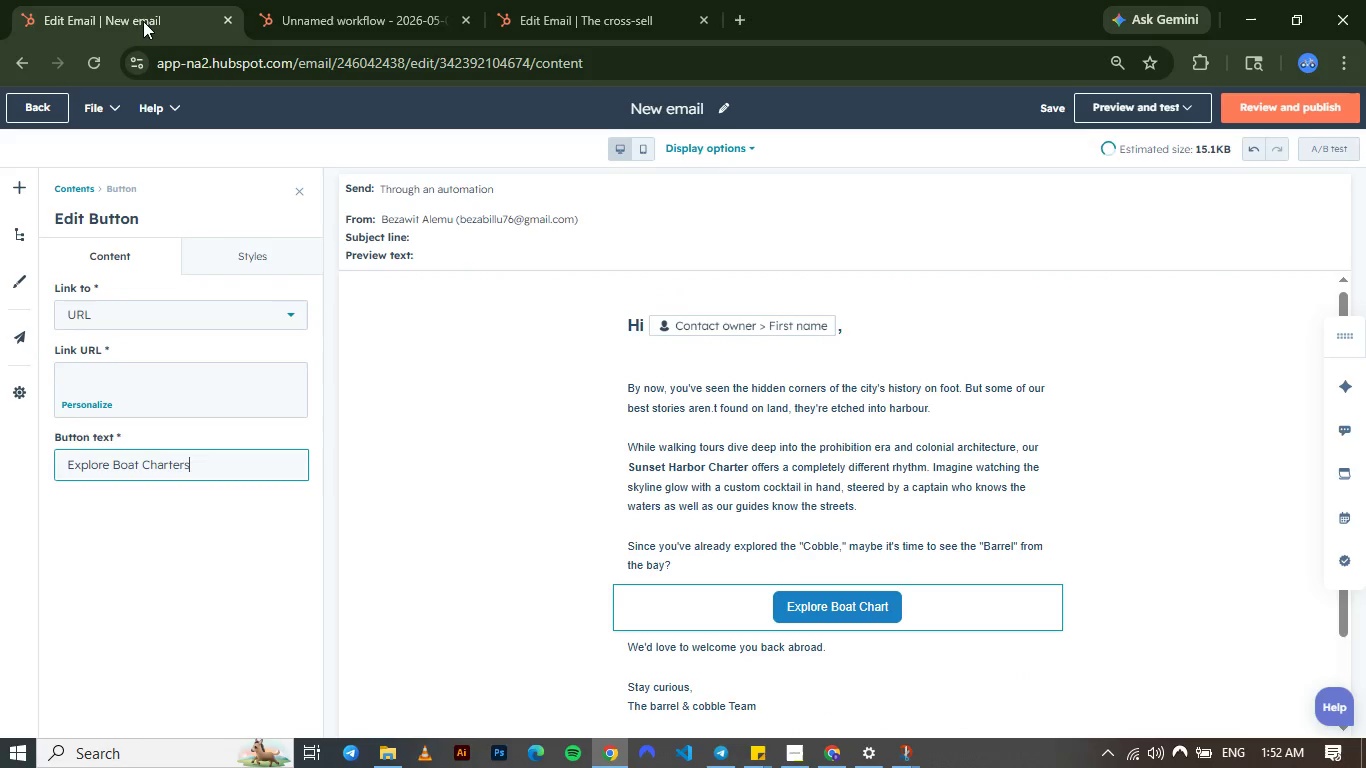 
left_click([515, 14])
 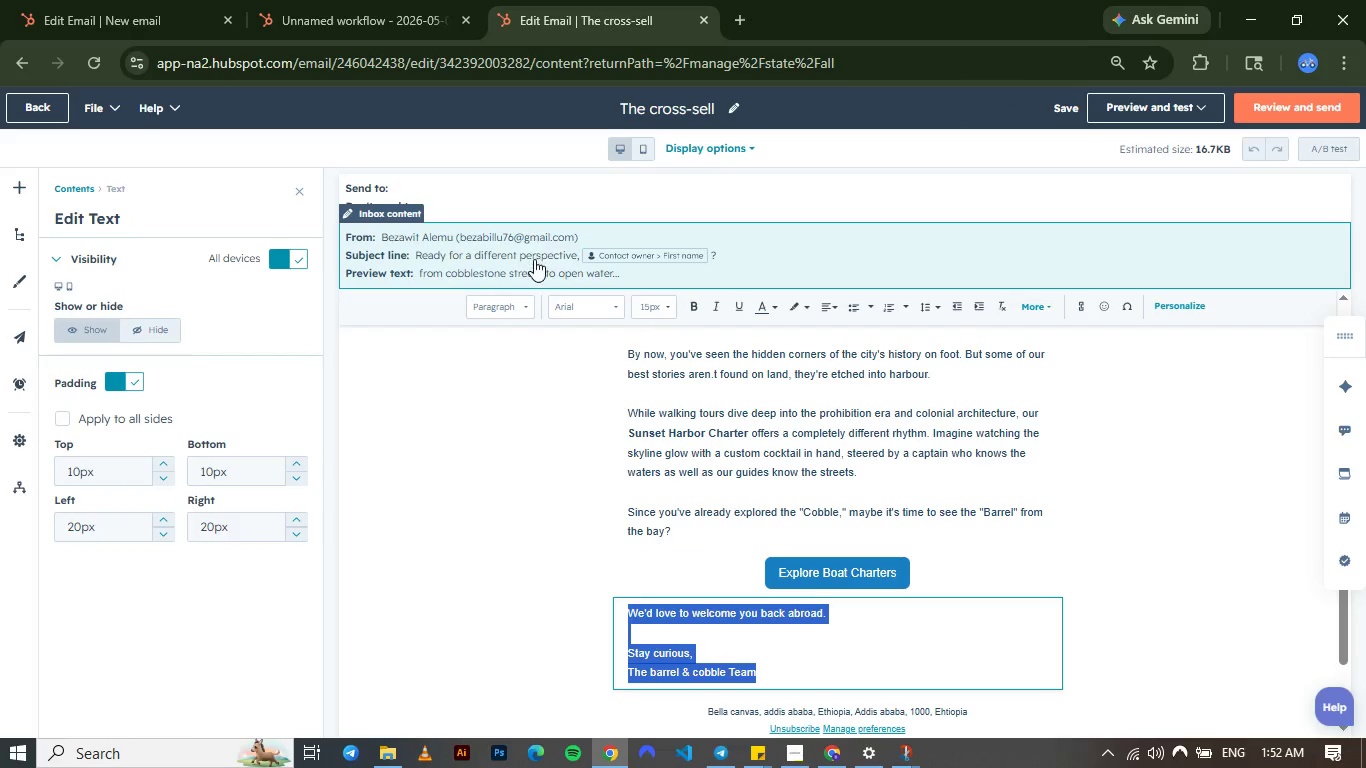 
left_click([534, 259])
 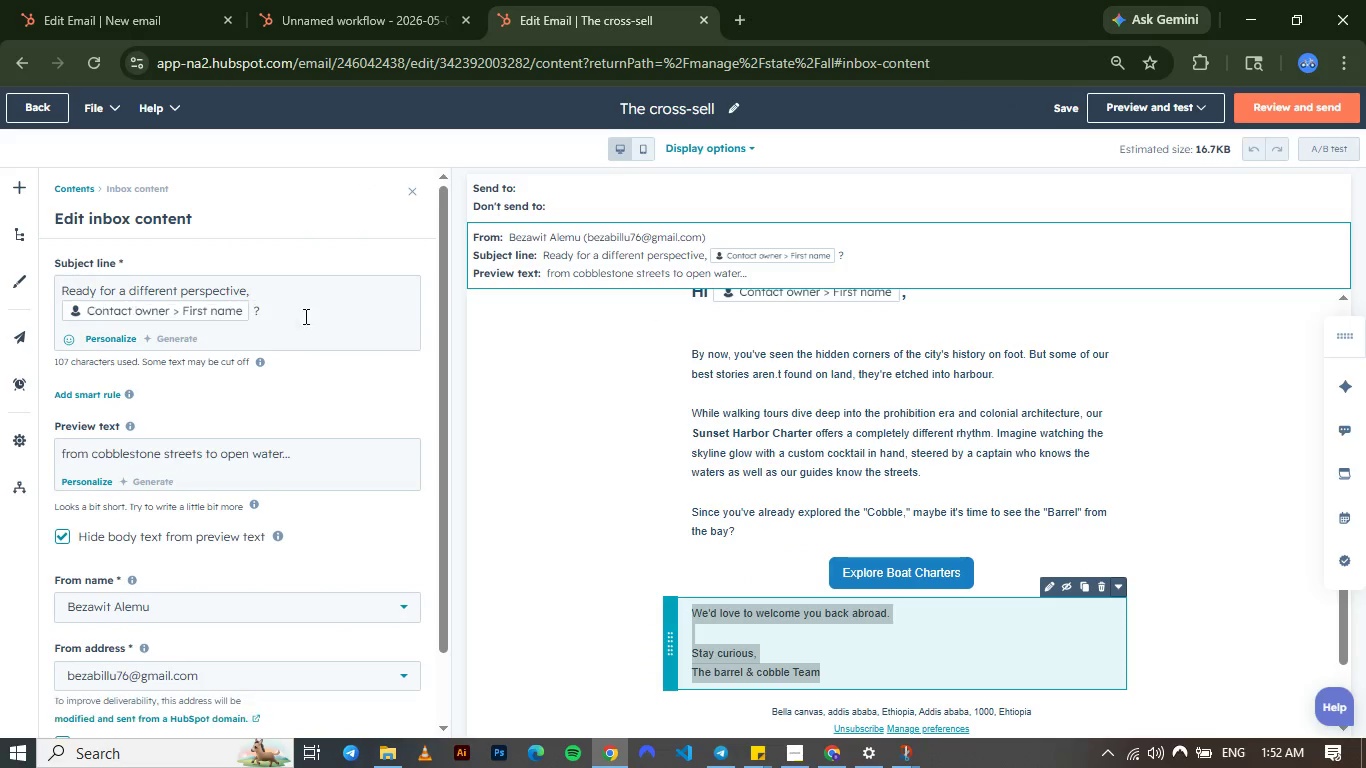 
left_click_drag(start_coordinate=[313, 316], to_coordinate=[56, 283])
 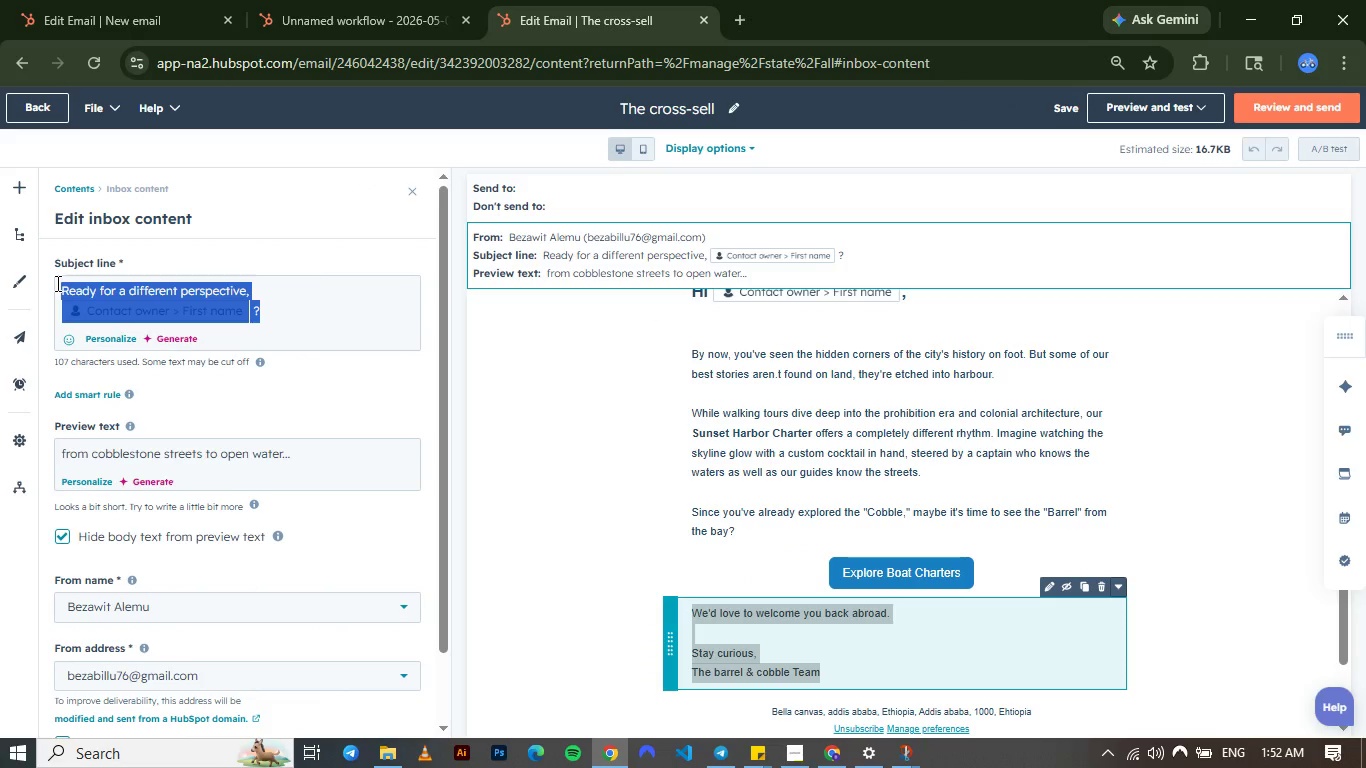 
key(Control+ControlLeft)
 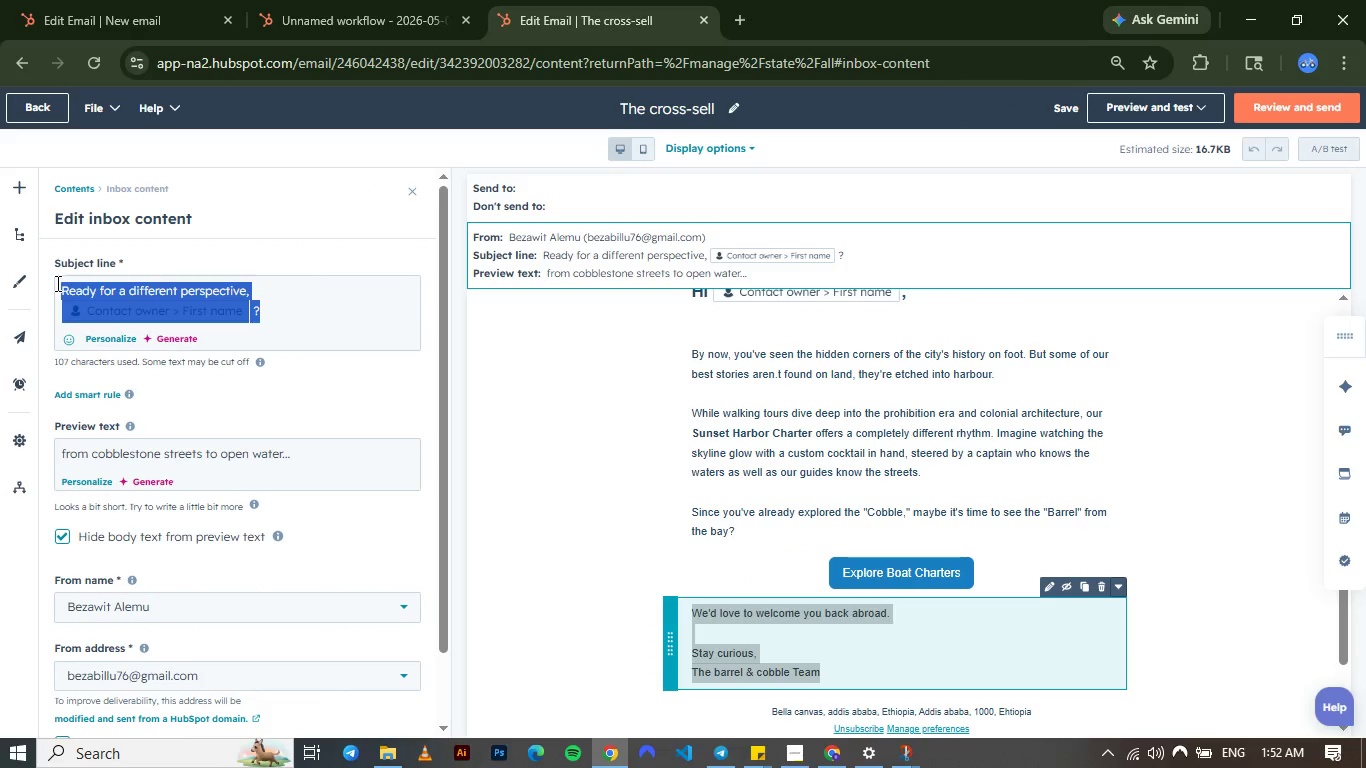 
key(Control+C)
 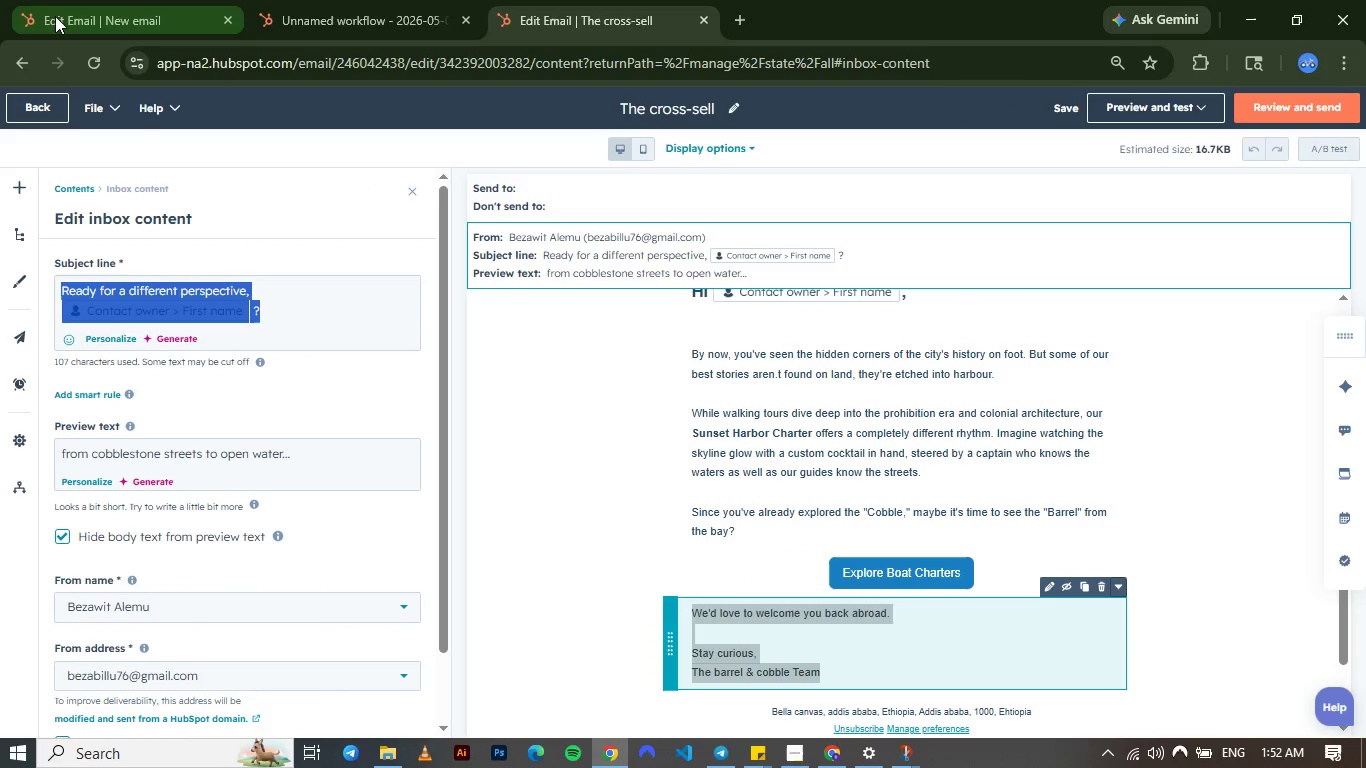 
left_click([55, 19])
 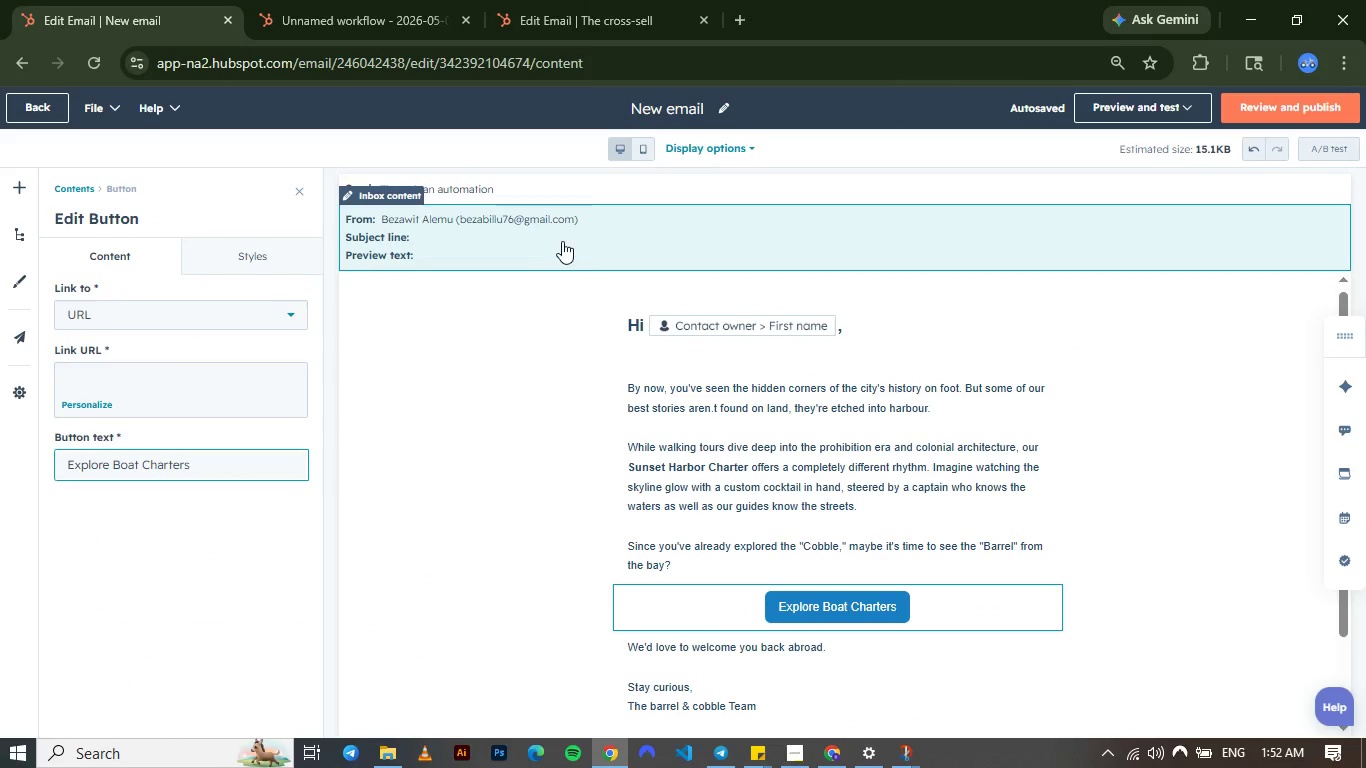 
left_click([549, 226])
 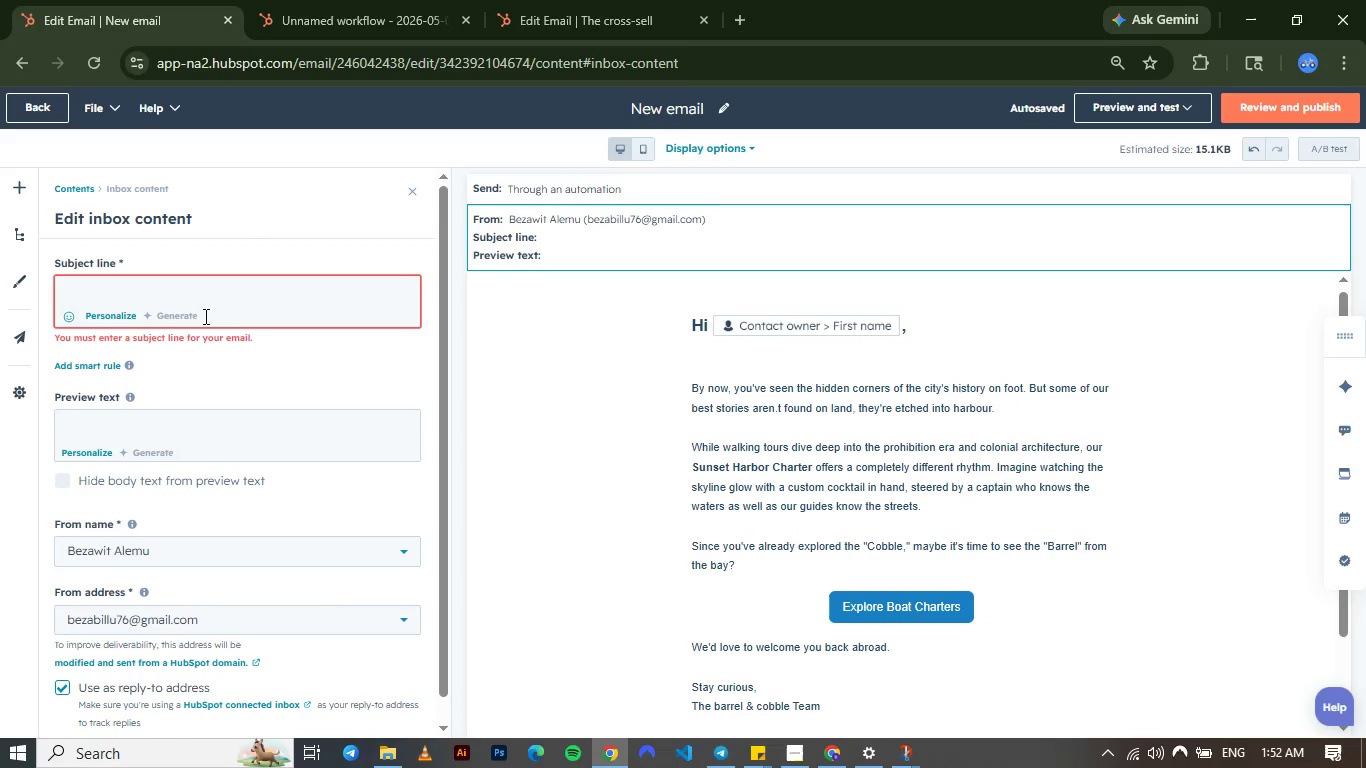 
left_click([181, 304])
 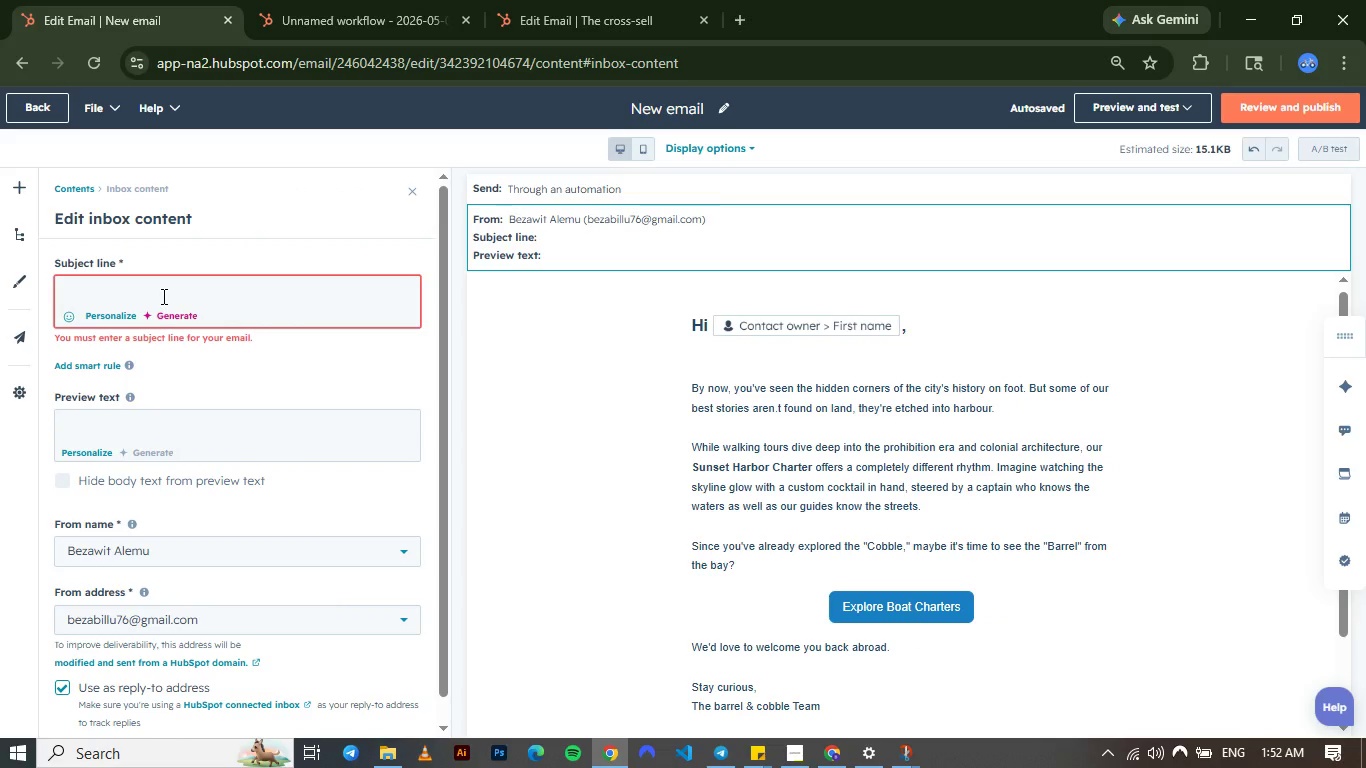 
left_click([162, 296])
 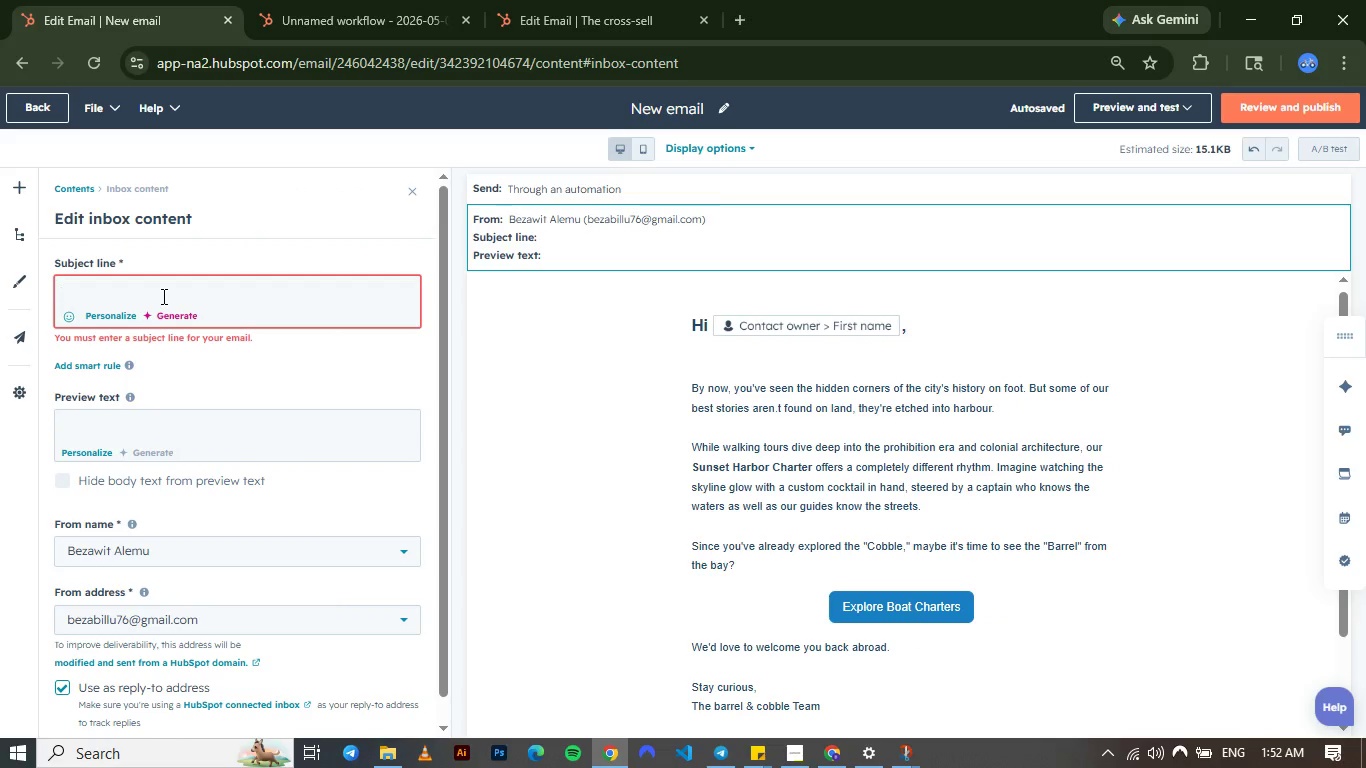 
key(Control+V)
 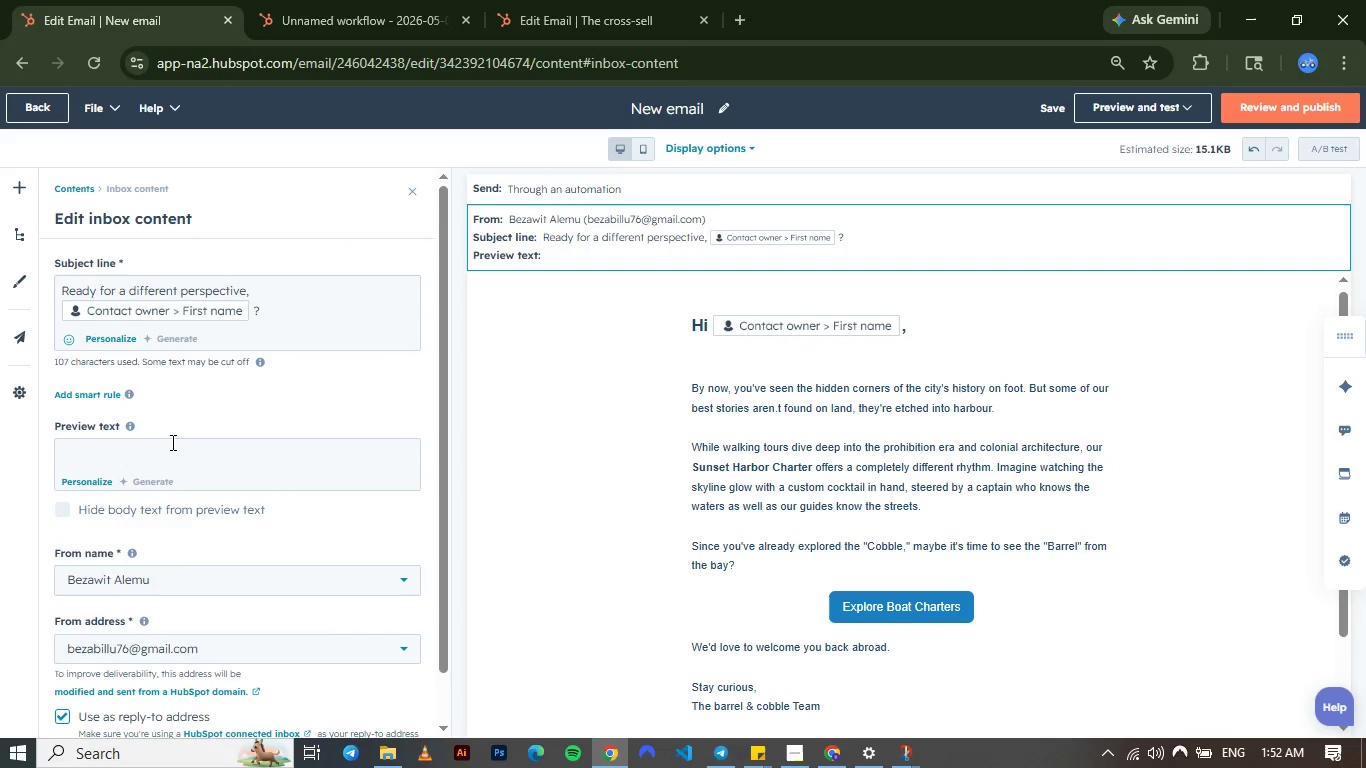 
left_click([177, 451])
 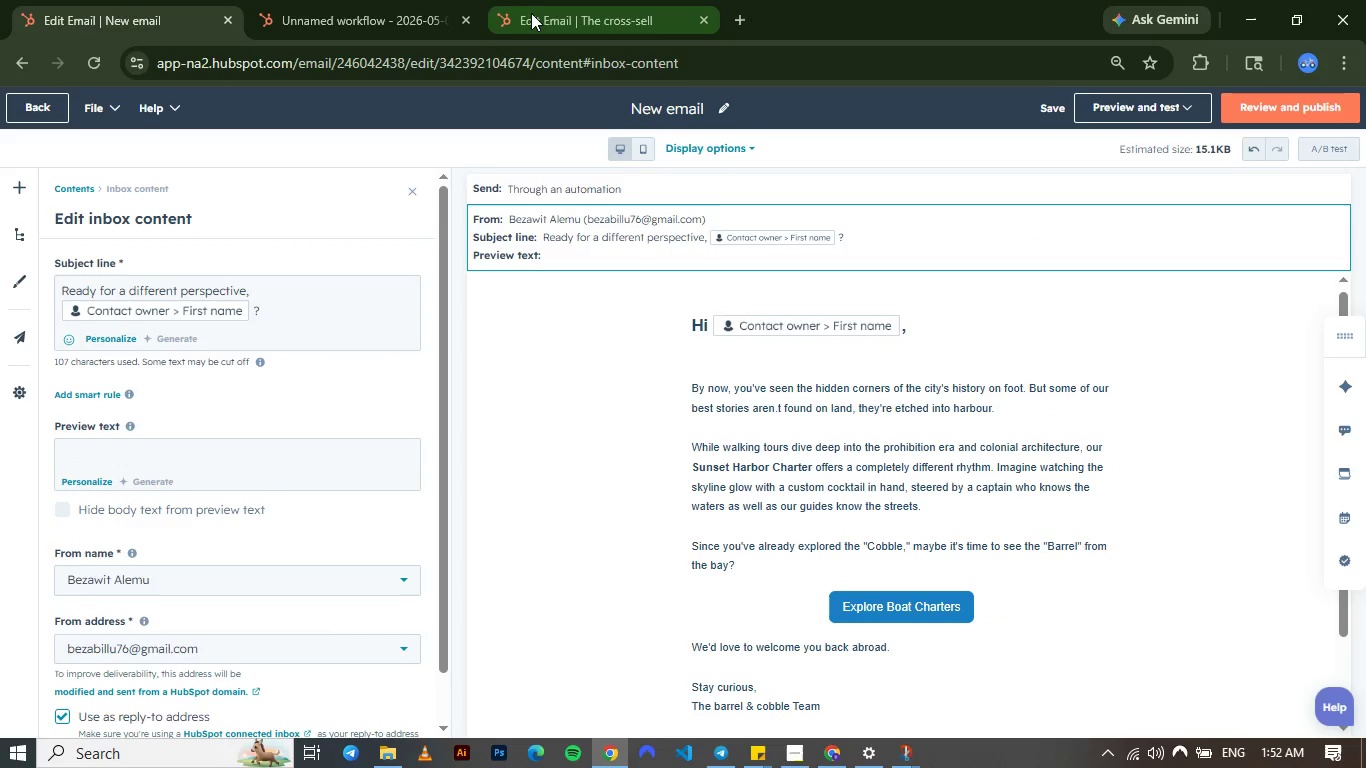 
left_click([531, 13])
 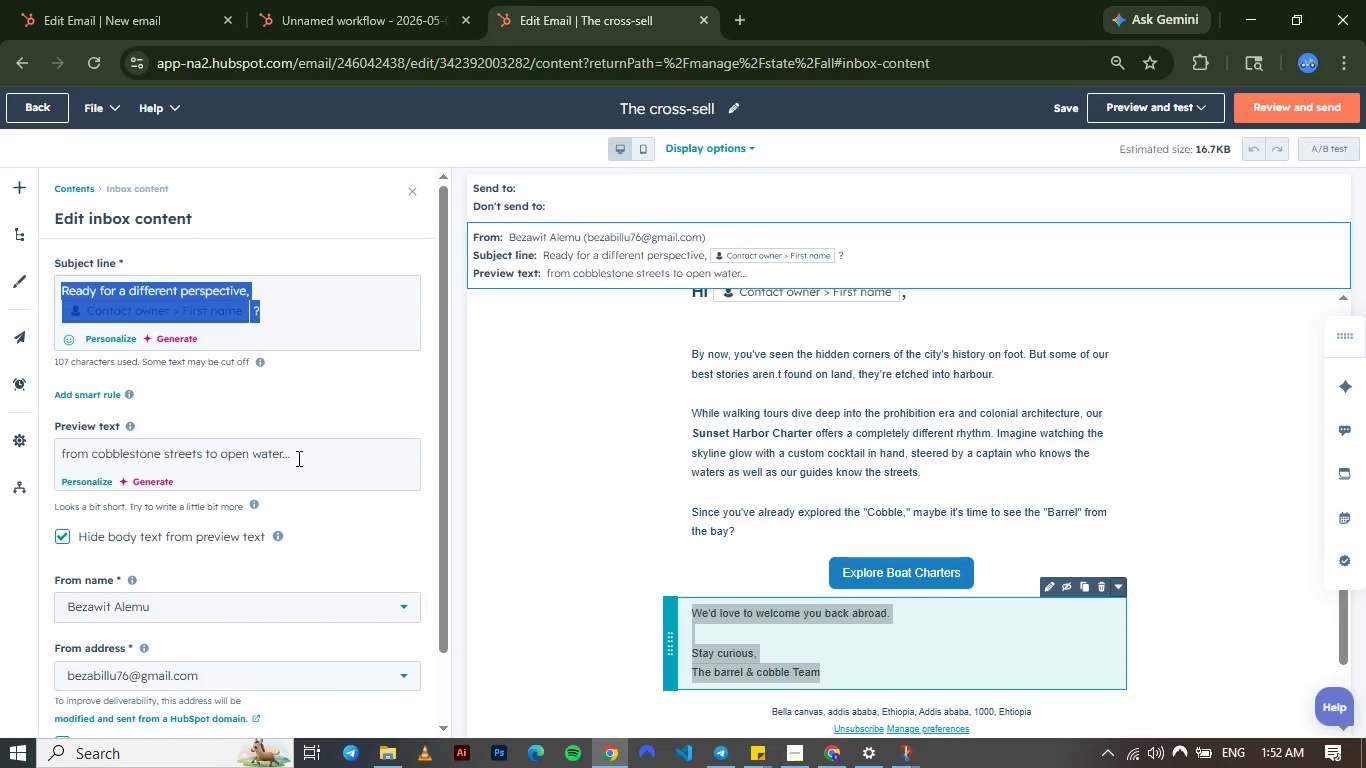 
left_click_drag(start_coordinate=[298, 458], to_coordinate=[53, 439])
 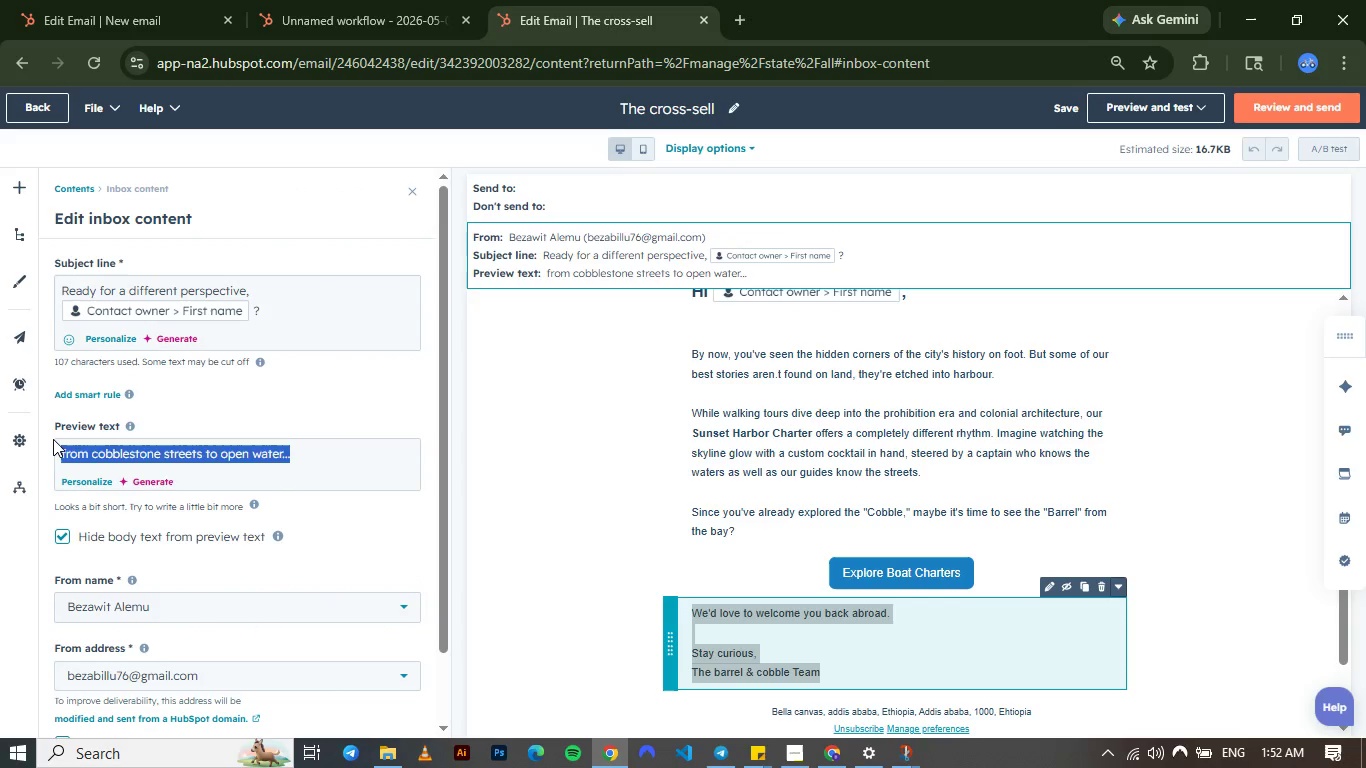 
key(Control+C)
 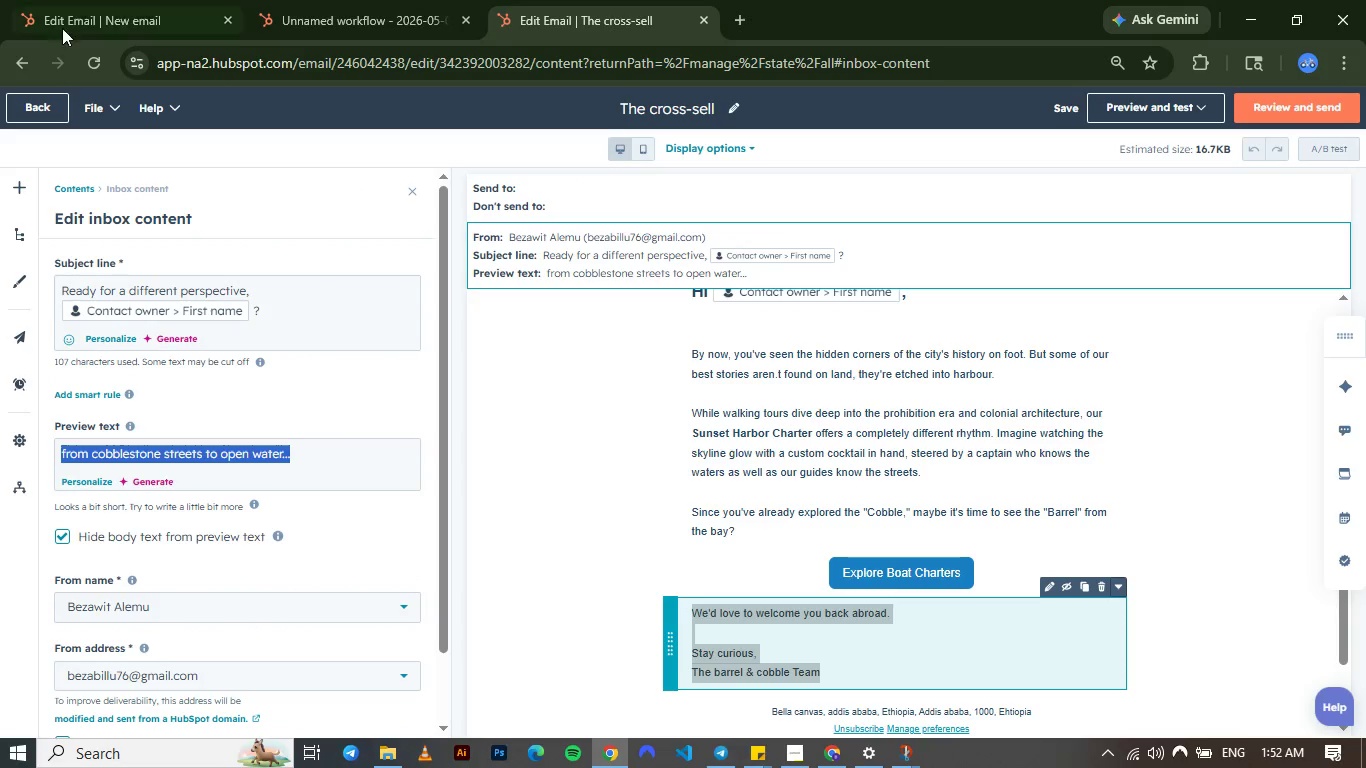 
left_click([62, 22])
 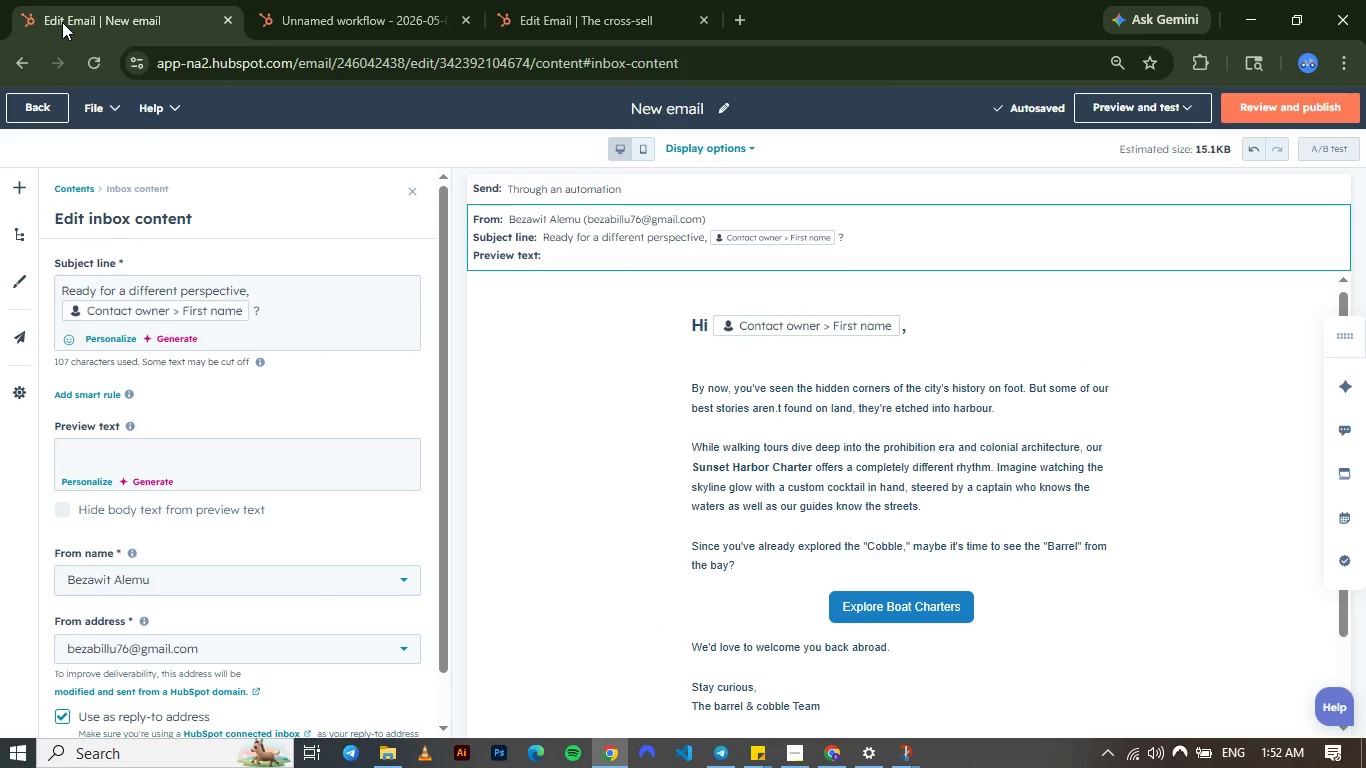 
hold_key(key=ControlLeft, duration=0.69)
 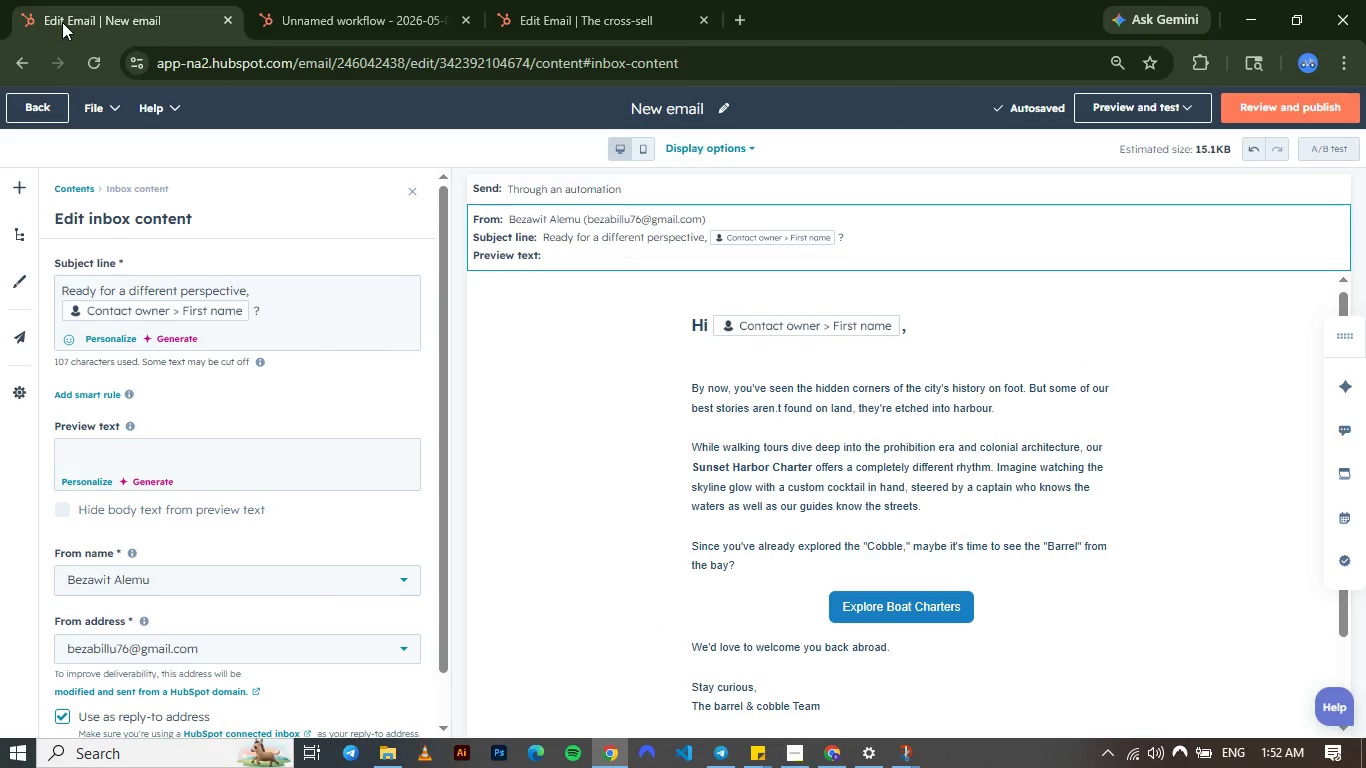 
key(Control+V)
 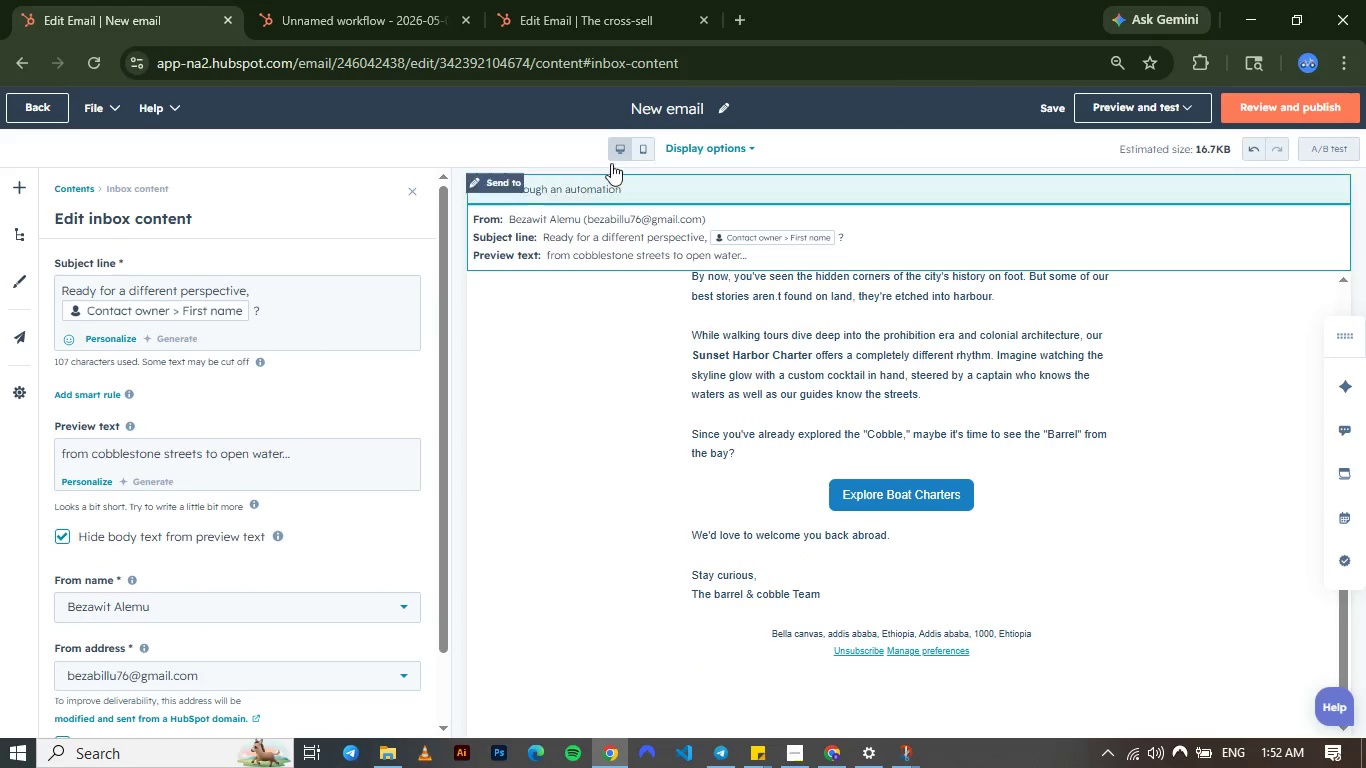 
left_click([654, 104])
 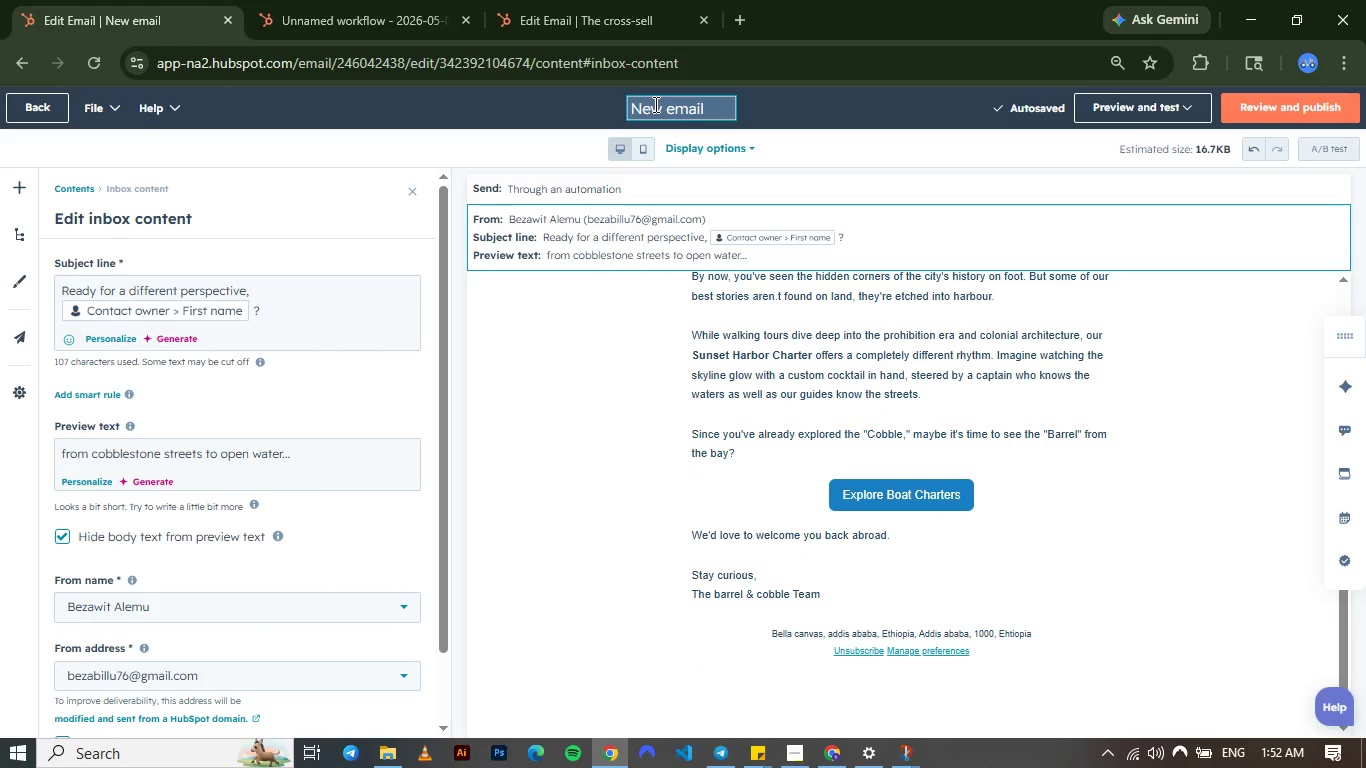 
key(Control+A)
 